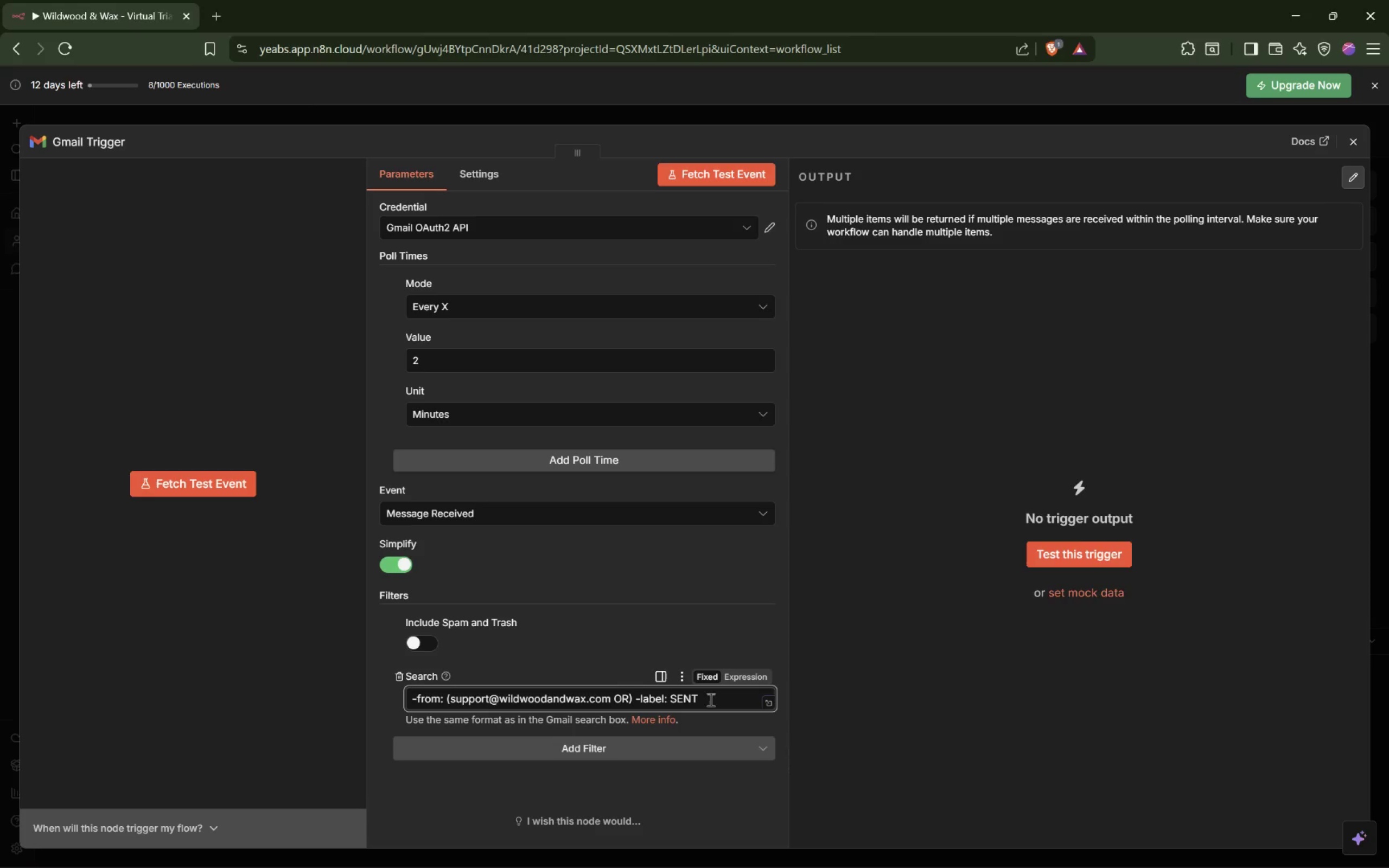 
wait(6.32)
 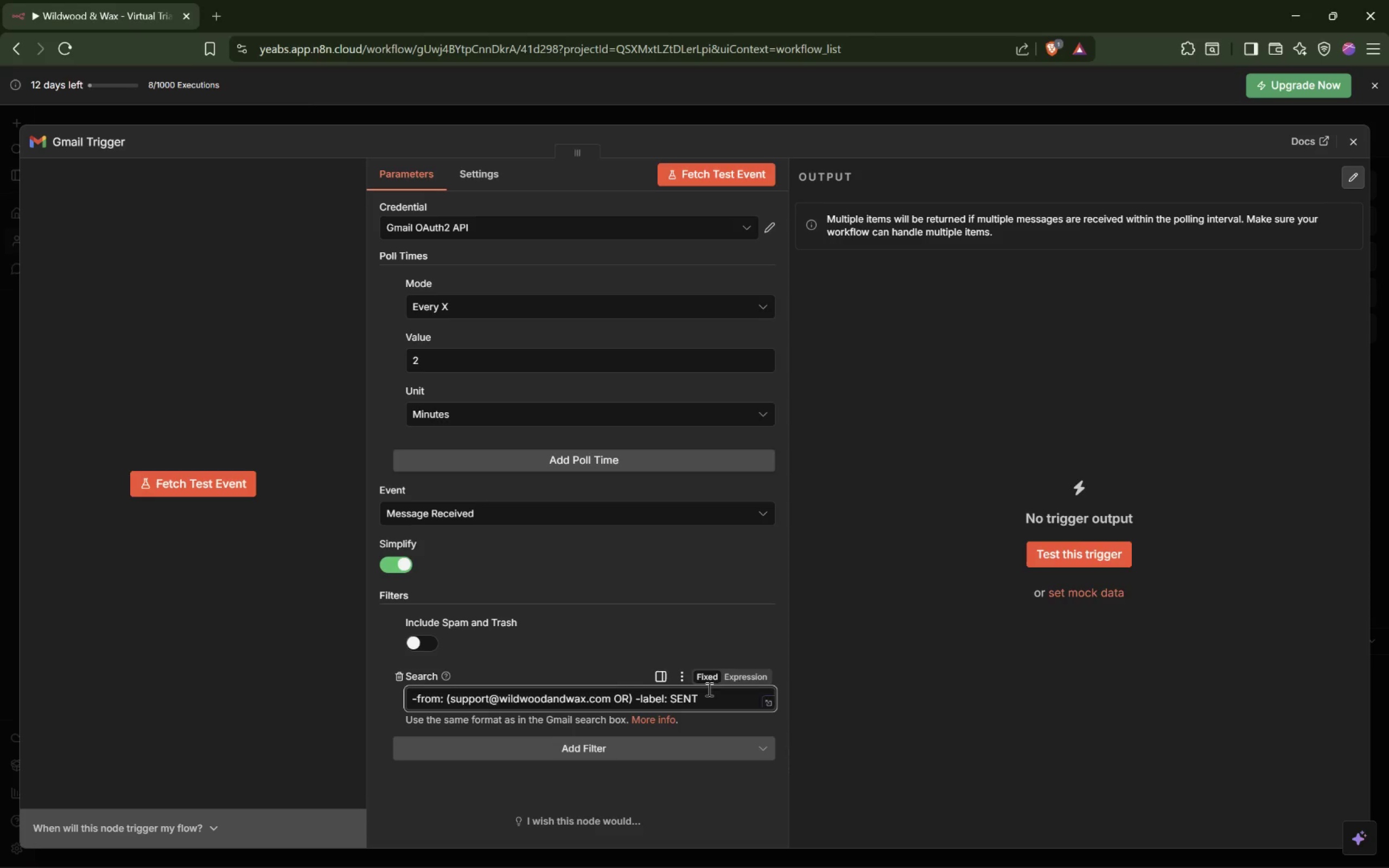 
left_click([647, 699])
 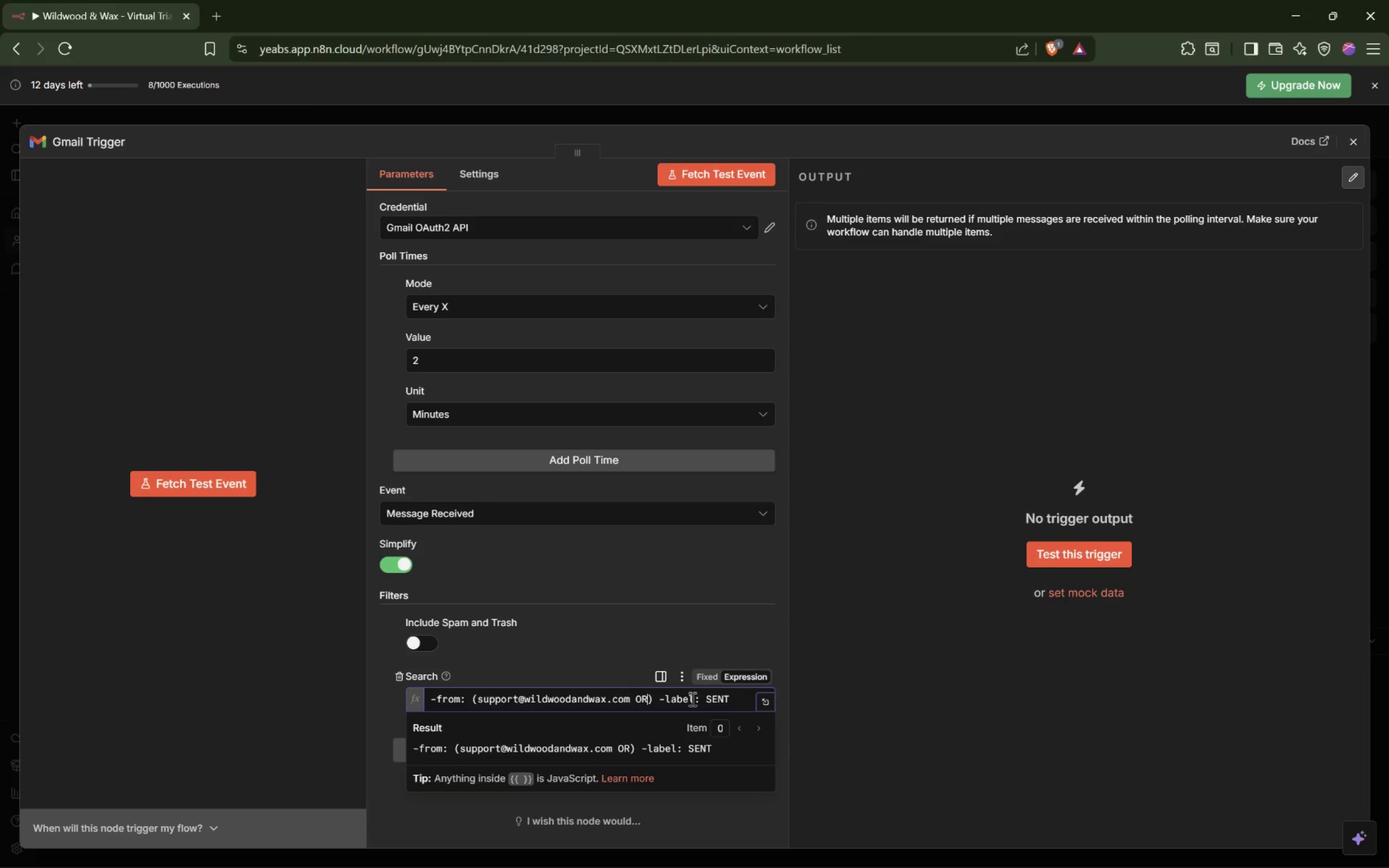 
type( eh)
key(Backspace)
key(Backspace)
type(eh)
key(Backspace)
key(Backspace)
type(helloWwil)
key(Backspace)
key(Backspace)
key(Backspace)
key(Backspace)
type(@win)
key(Backspace)
type(ld)
 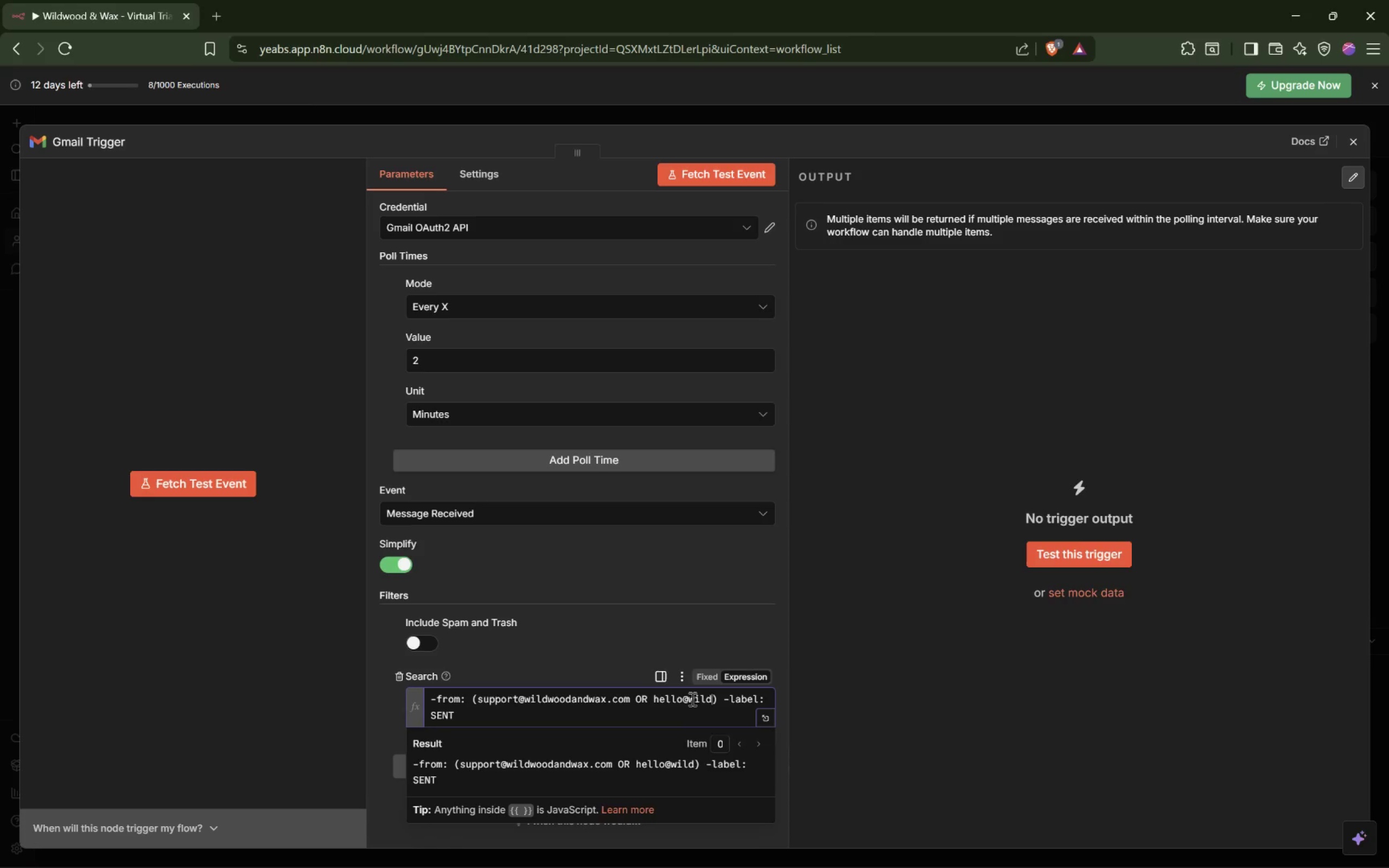 
wait(6.62)
 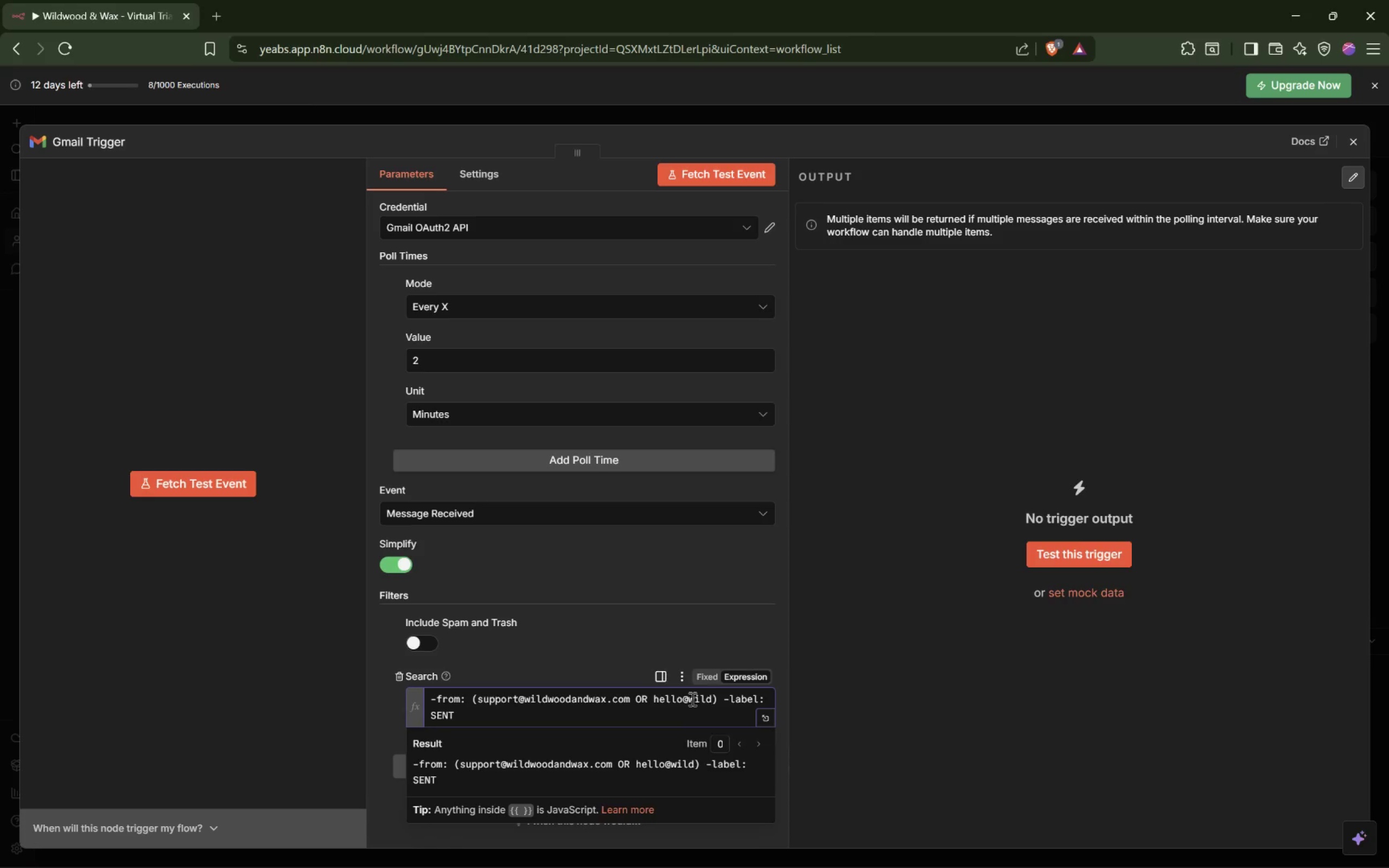 
type(woodandwax.com)
 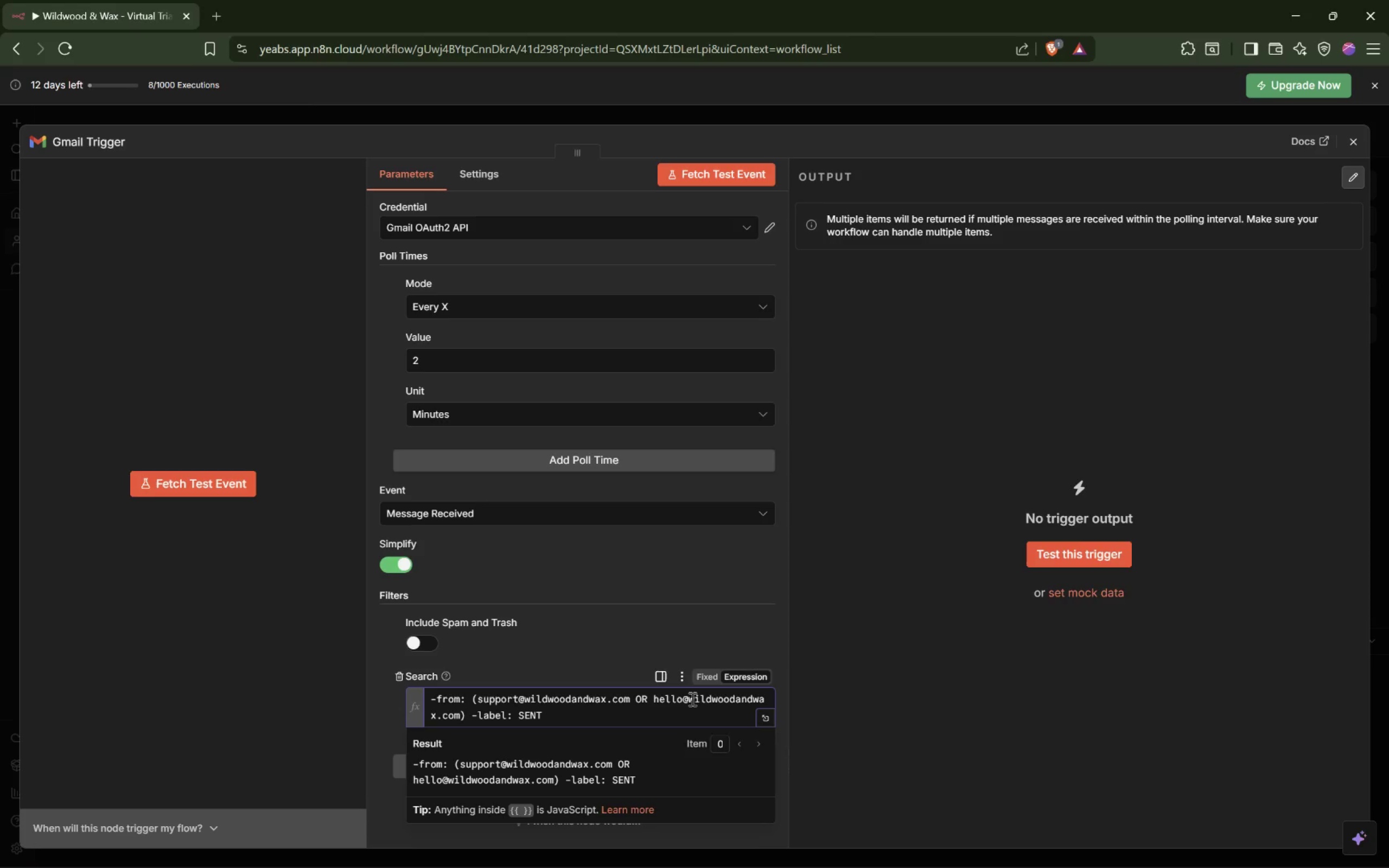 
type( OR orders@win)
key(Backspace)
type(ldwoodandwax.com)
 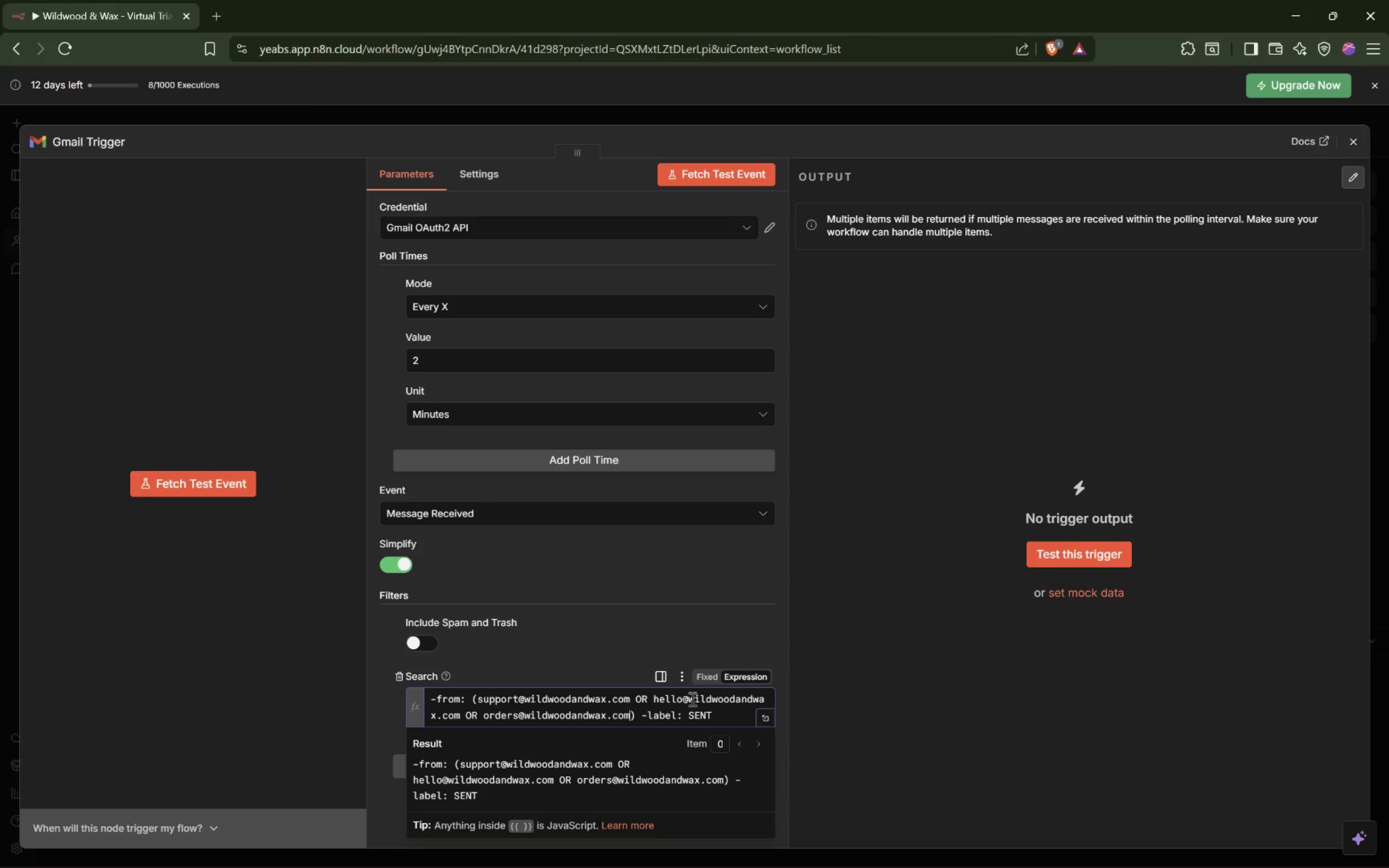 
left_click([584, 639])
 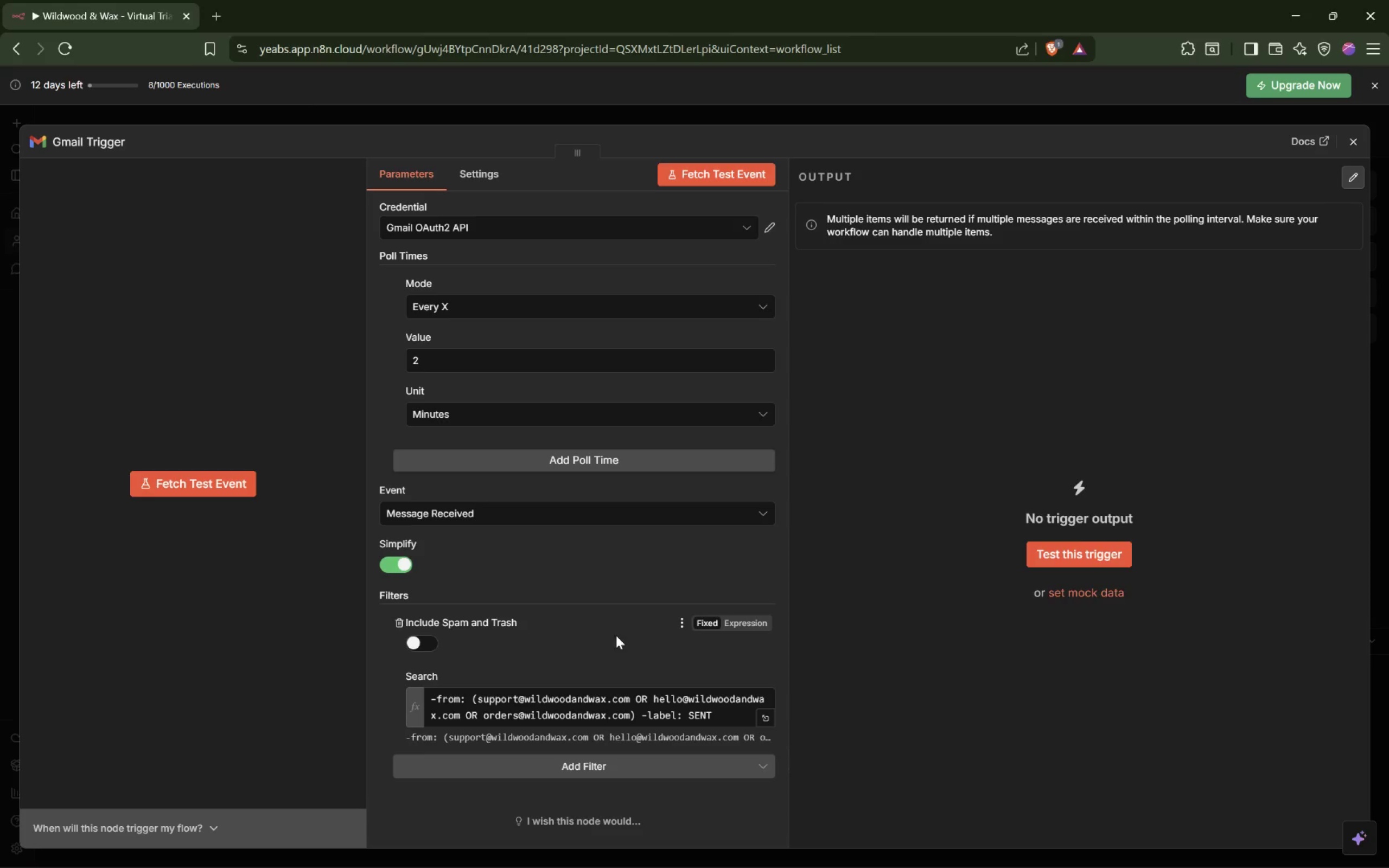 
scroll: coordinate [623, 653], scroll_direction: down, amount: 4.0
 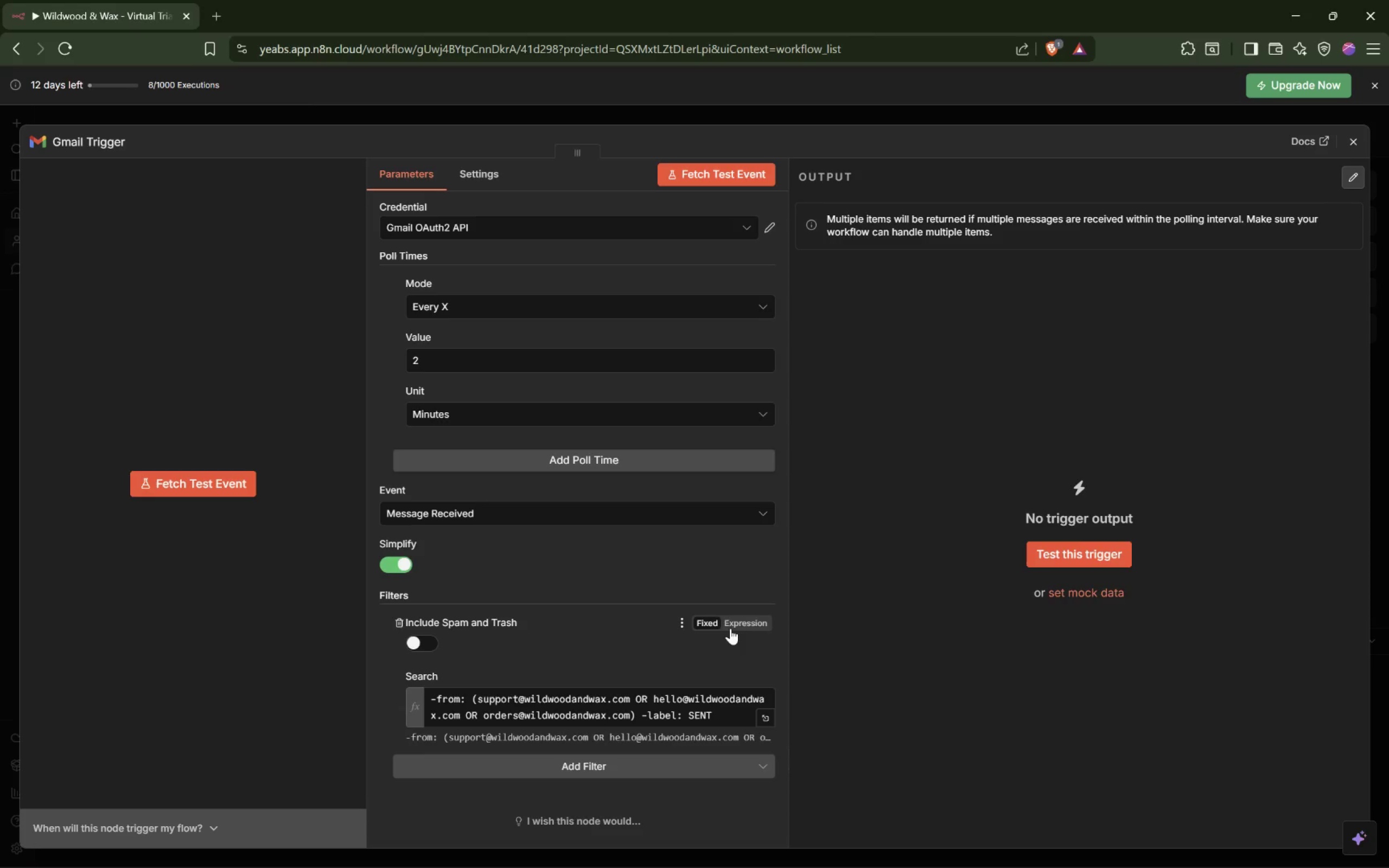 
left_click([709, 621])
 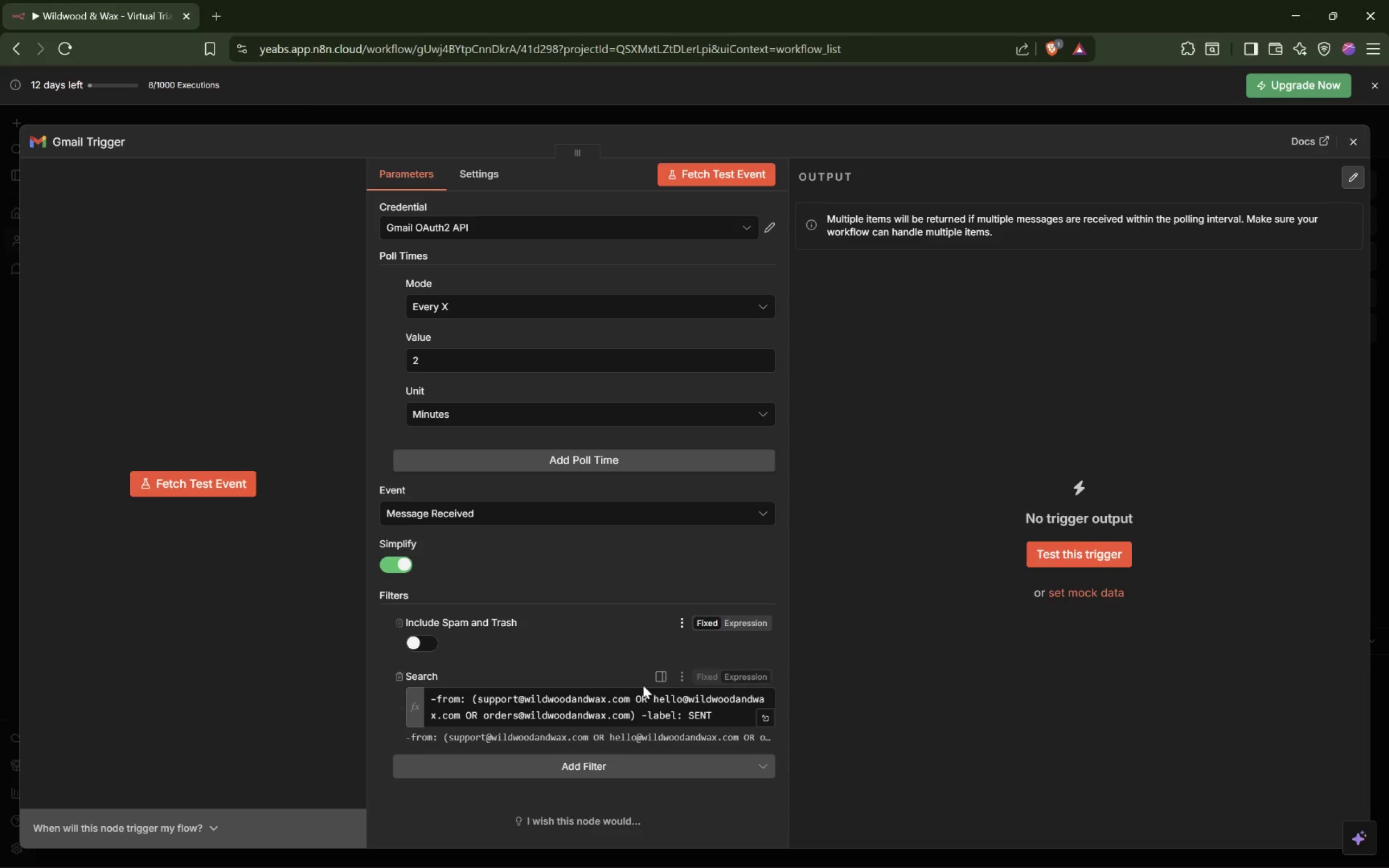 
left_click([708, 623])
 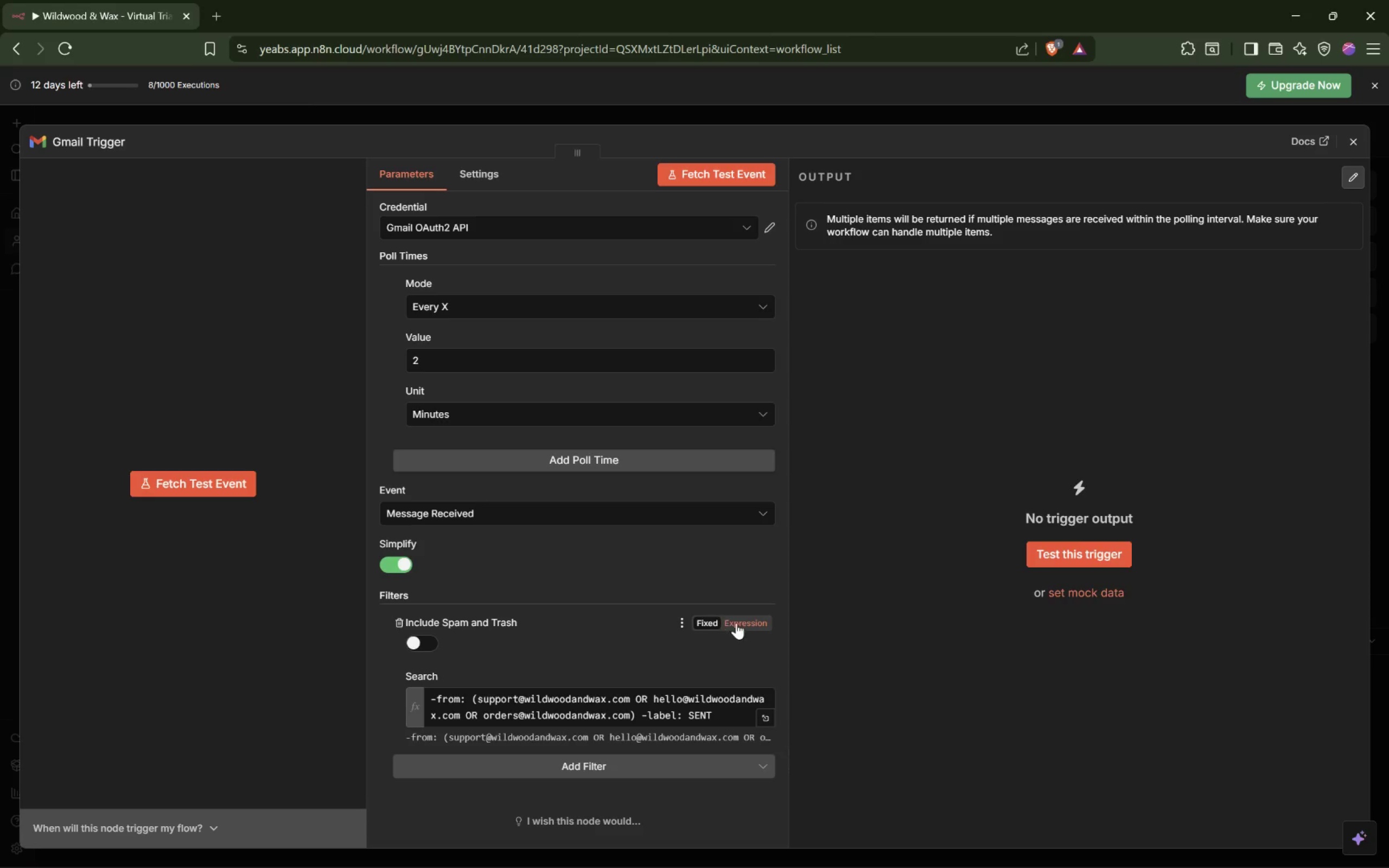 
left_click([737, 622])
 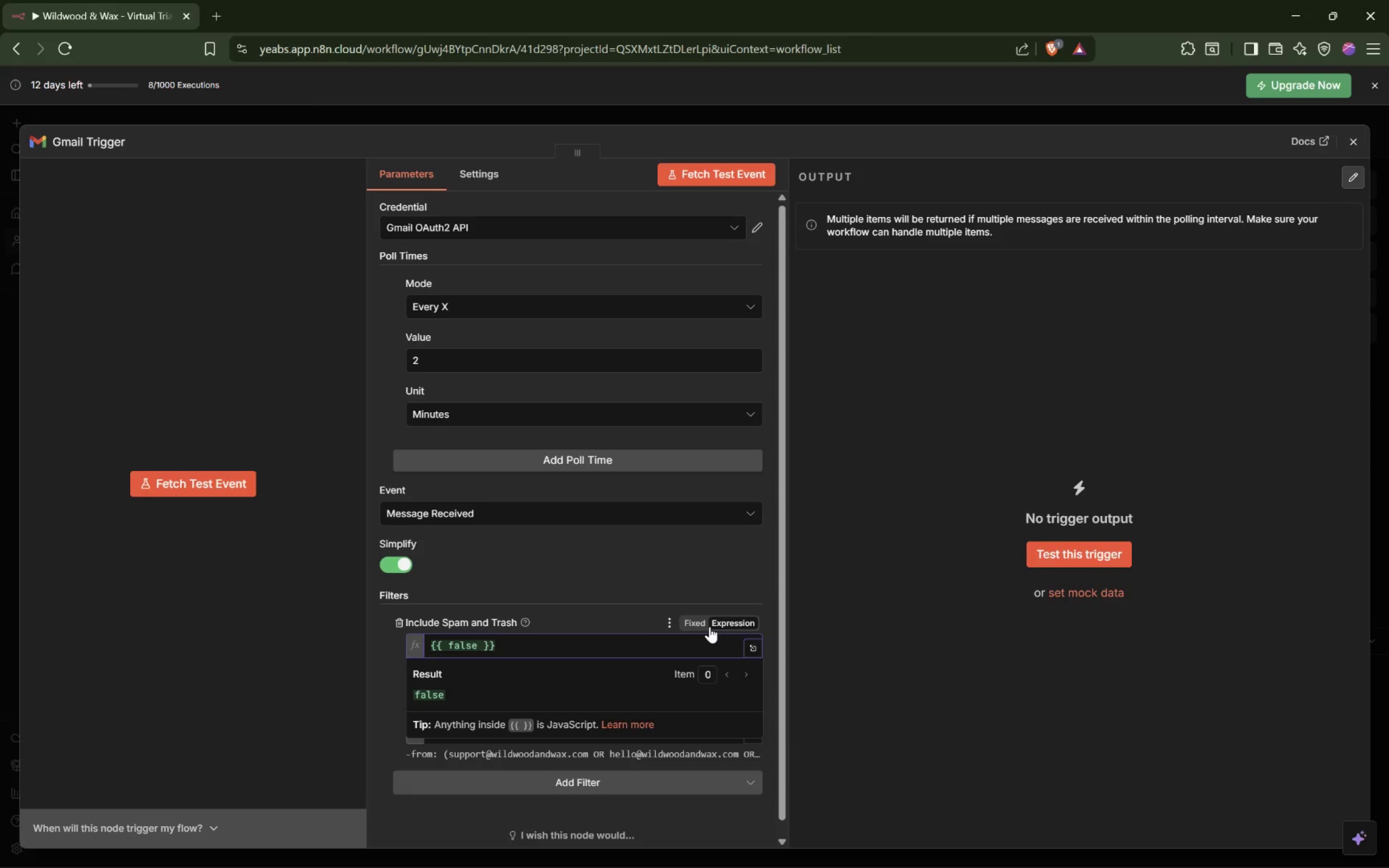 
left_click([697, 620])
 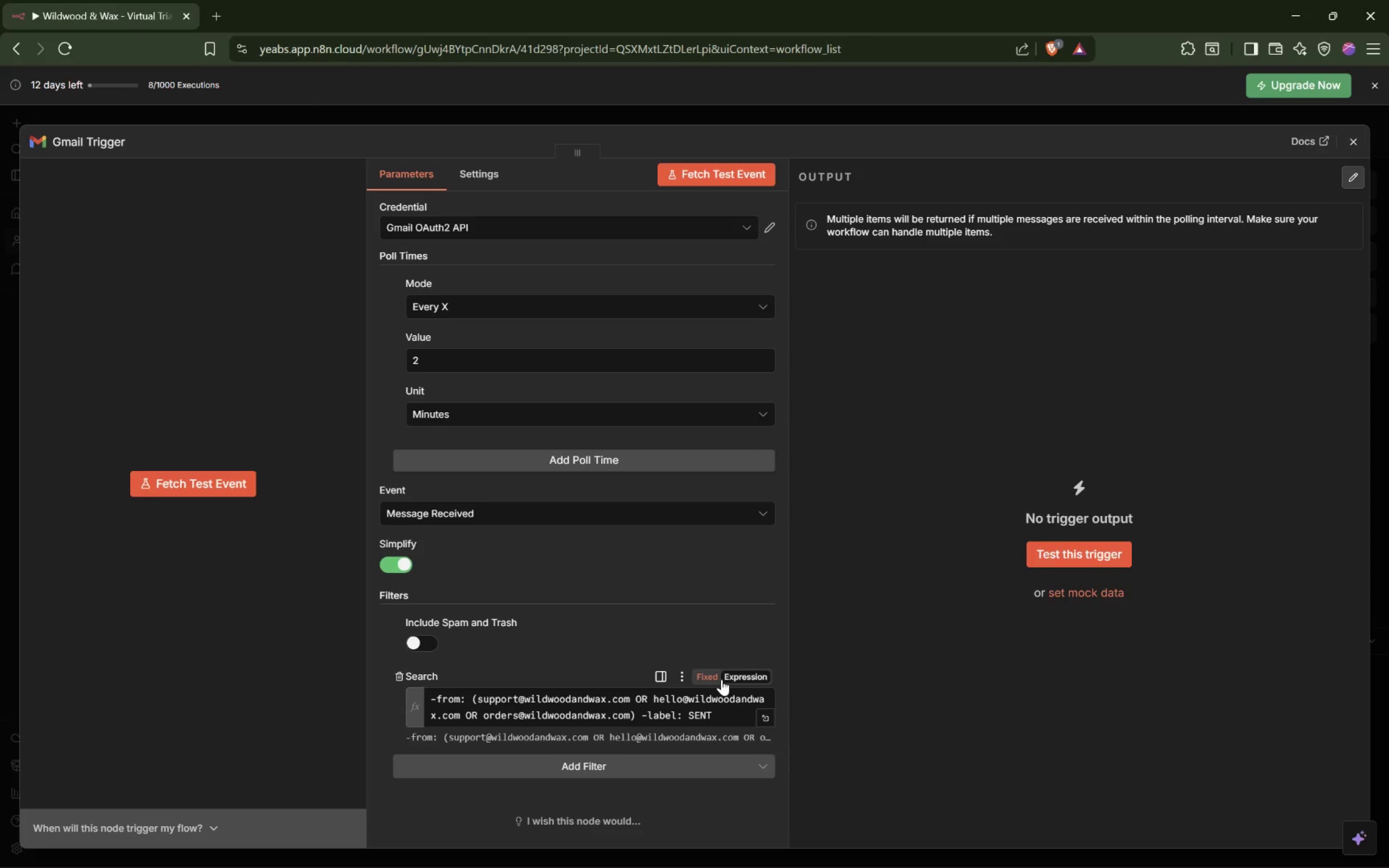 
left_click([700, 677])
 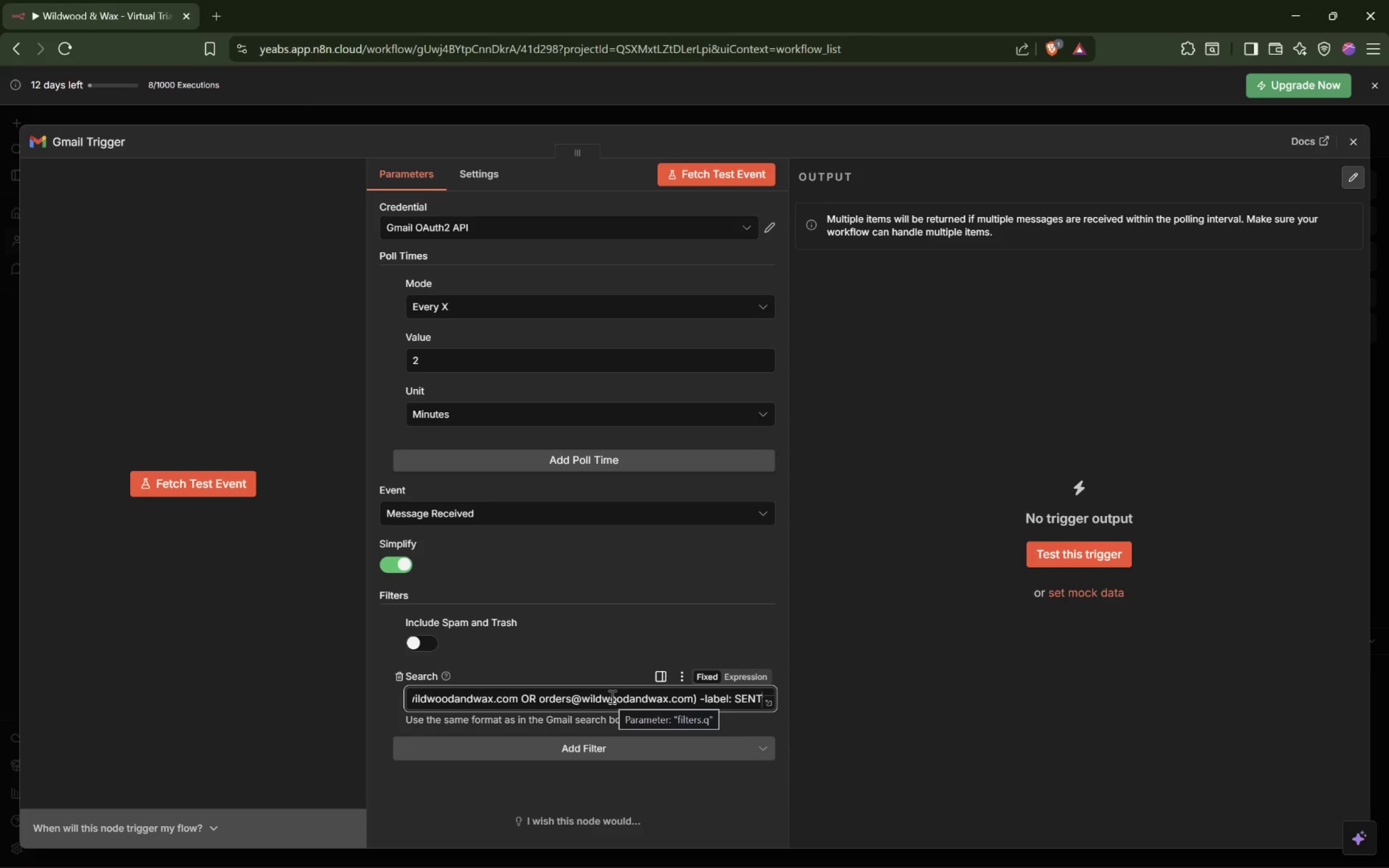 
wait(9.35)
 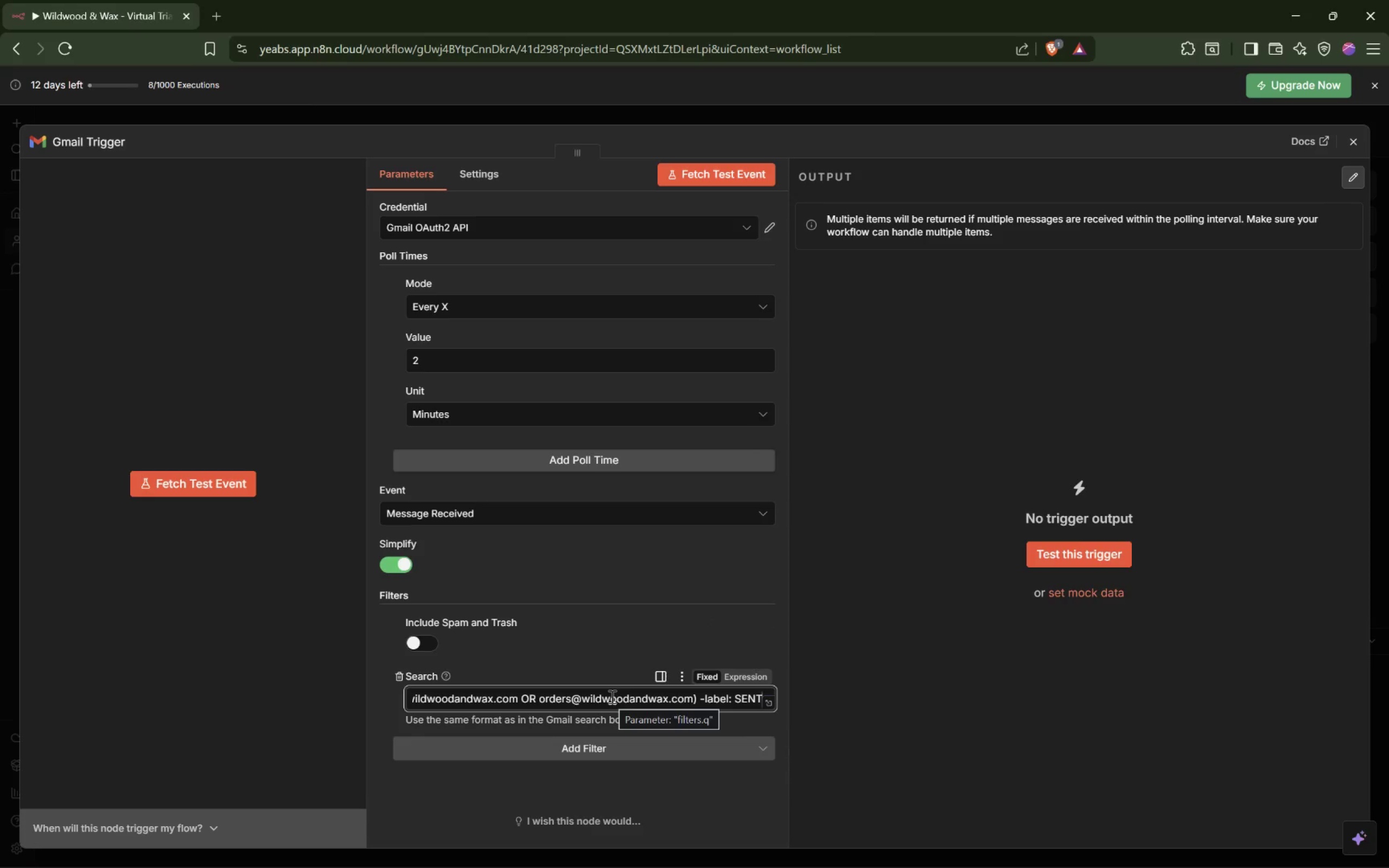 
left_click([574, 754])
 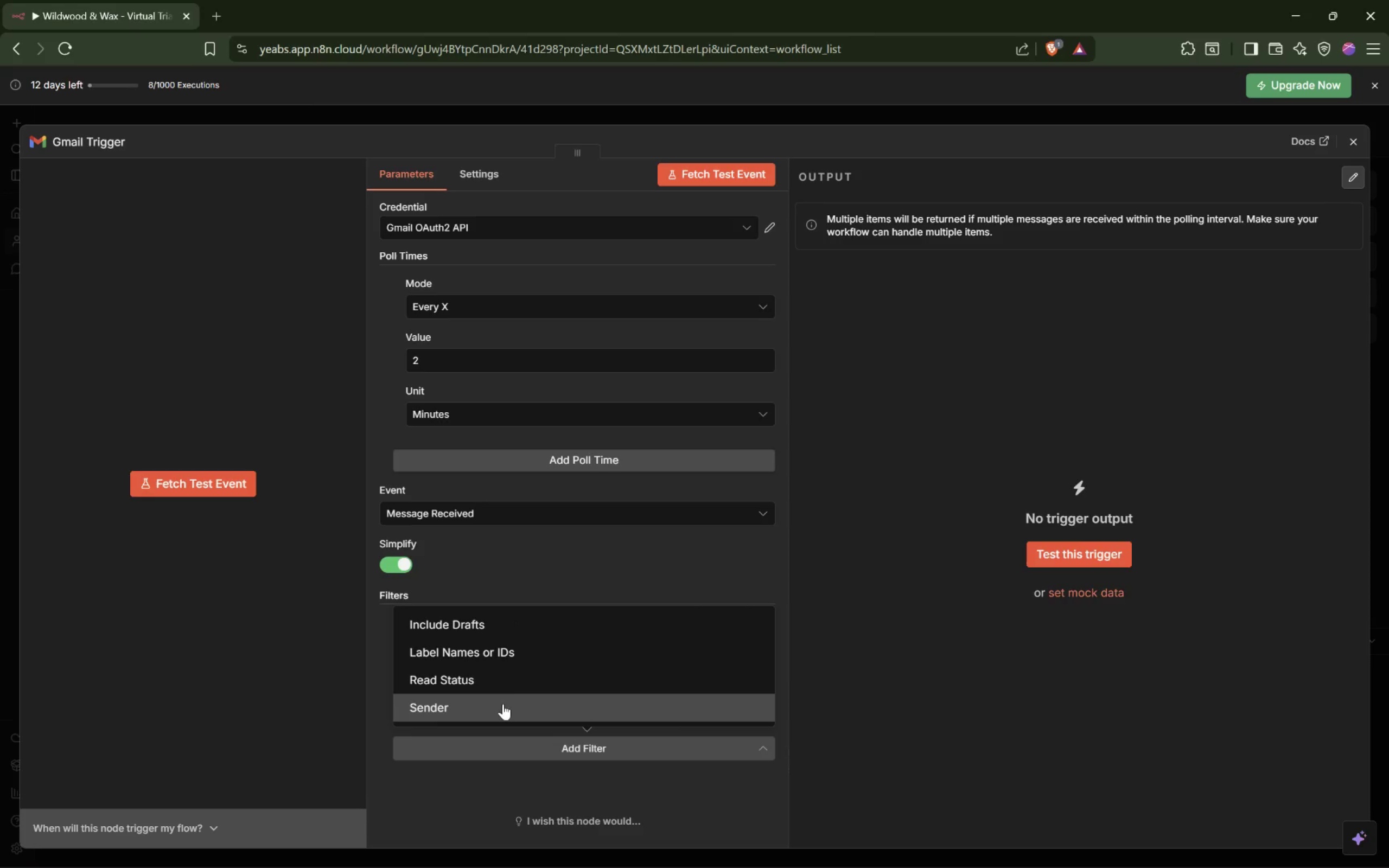 
left_click([507, 685])
 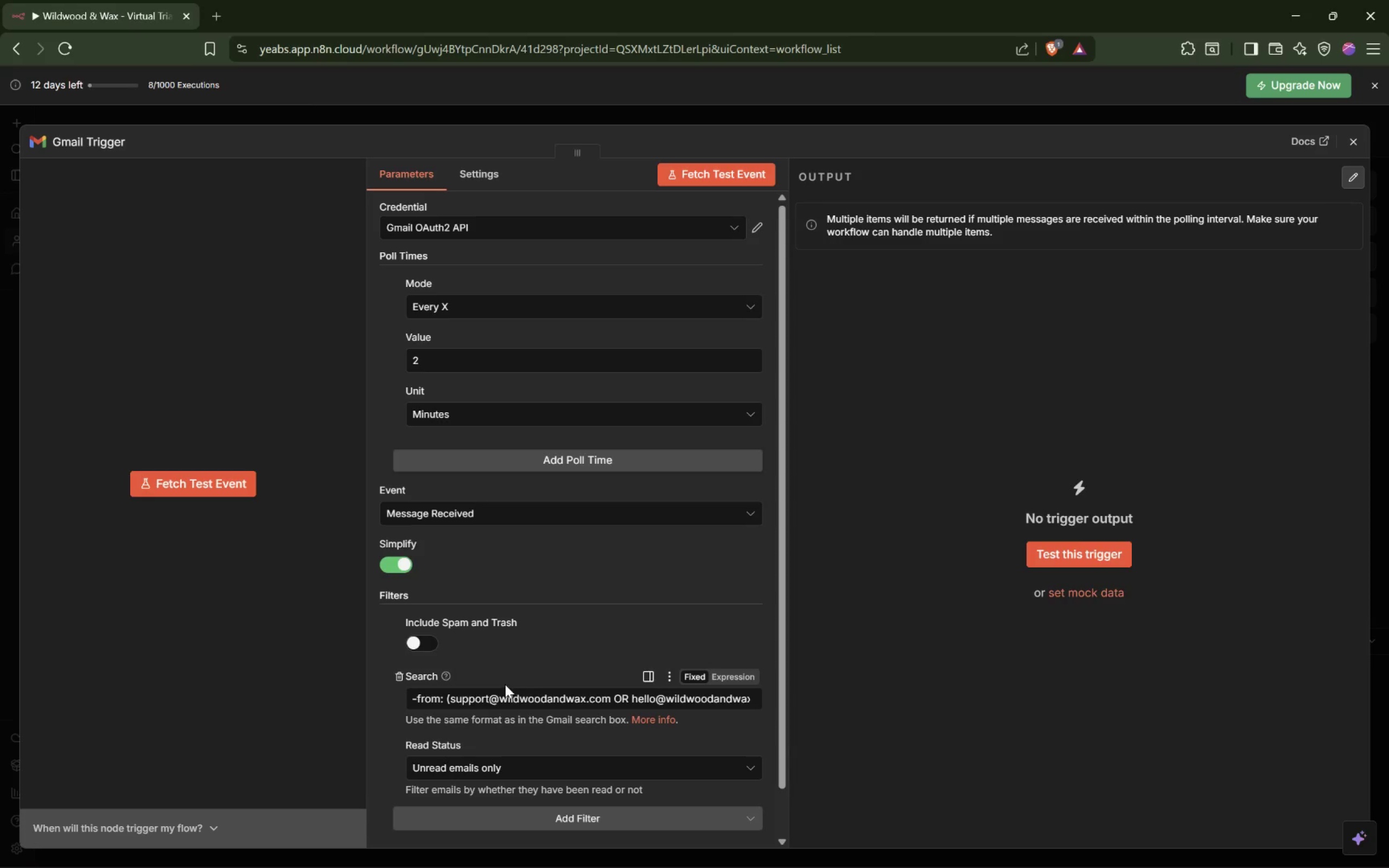 
scroll: coordinate [517, 677], scroll_direction: down, amount: 2.0
 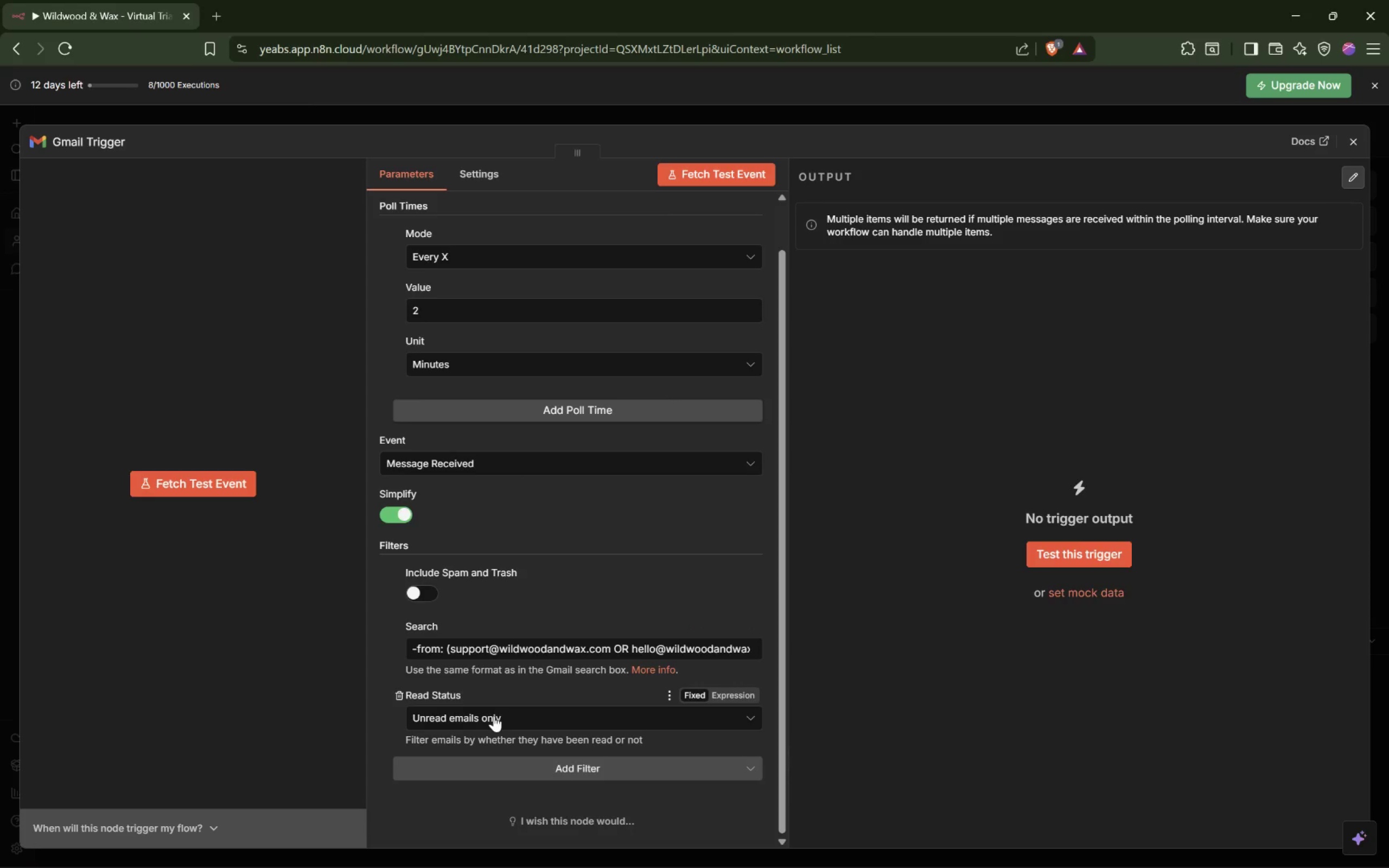 
left_click([494, 716])
 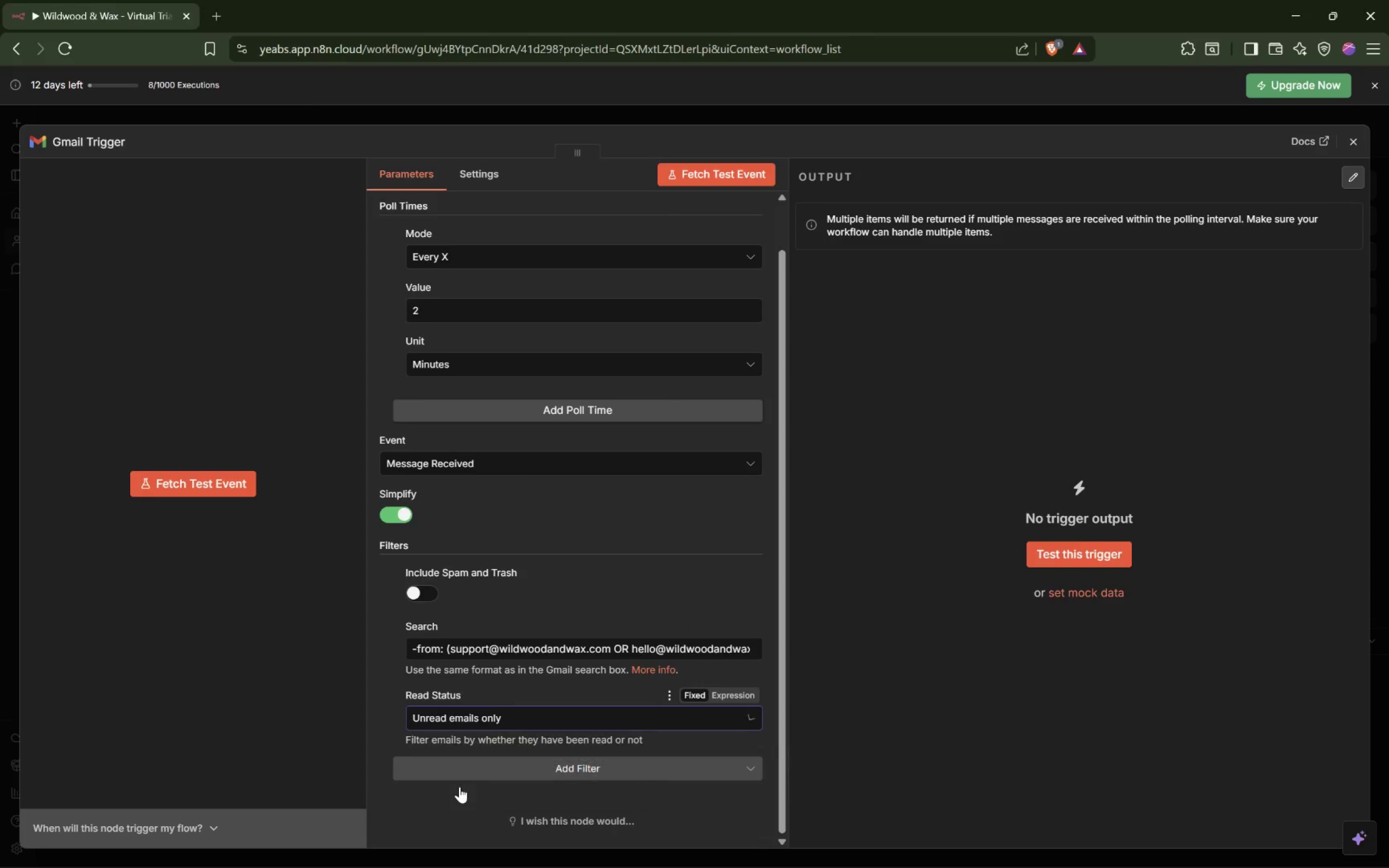 
left_click([505, 724])
 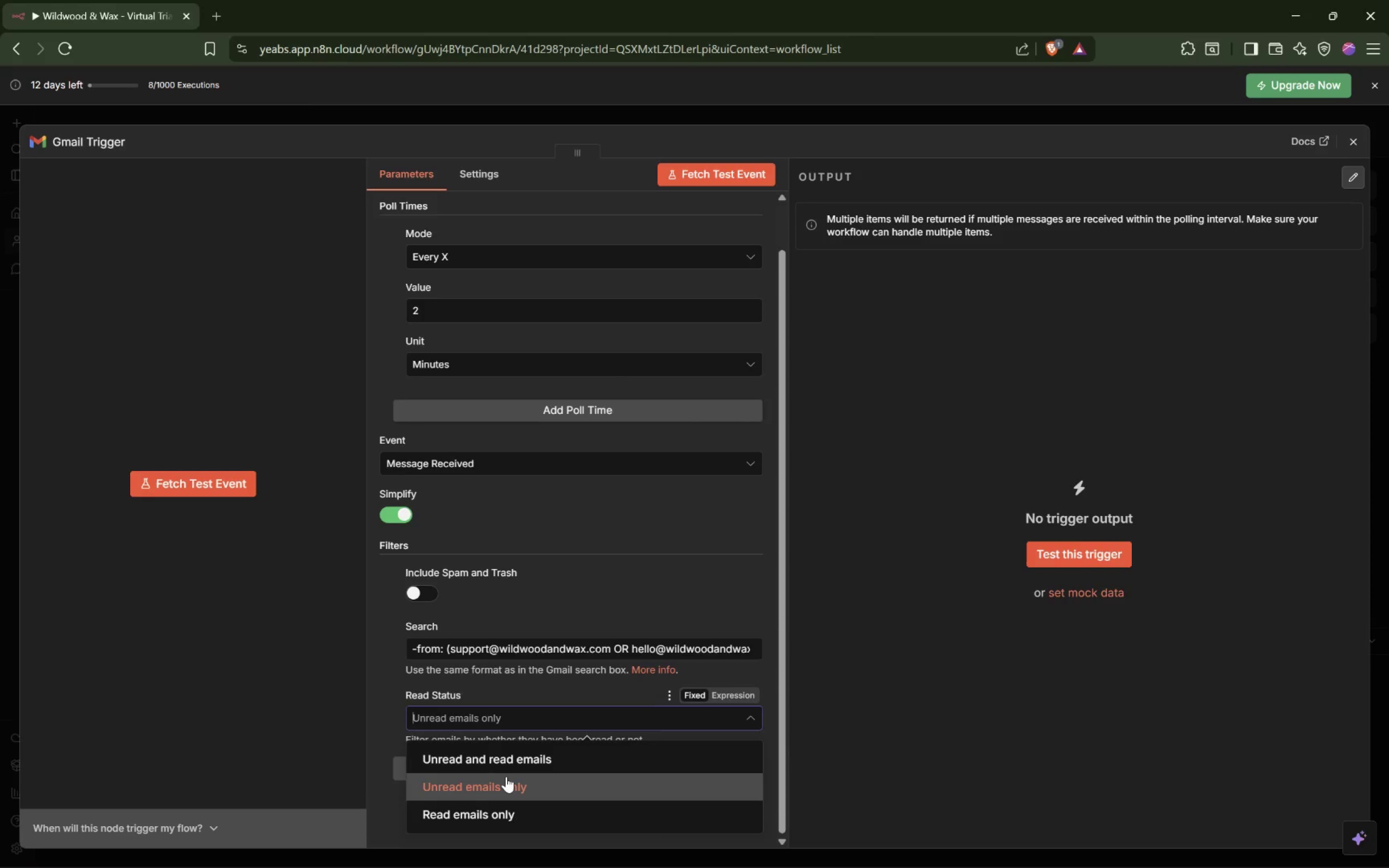 
left_click([506, 776])
 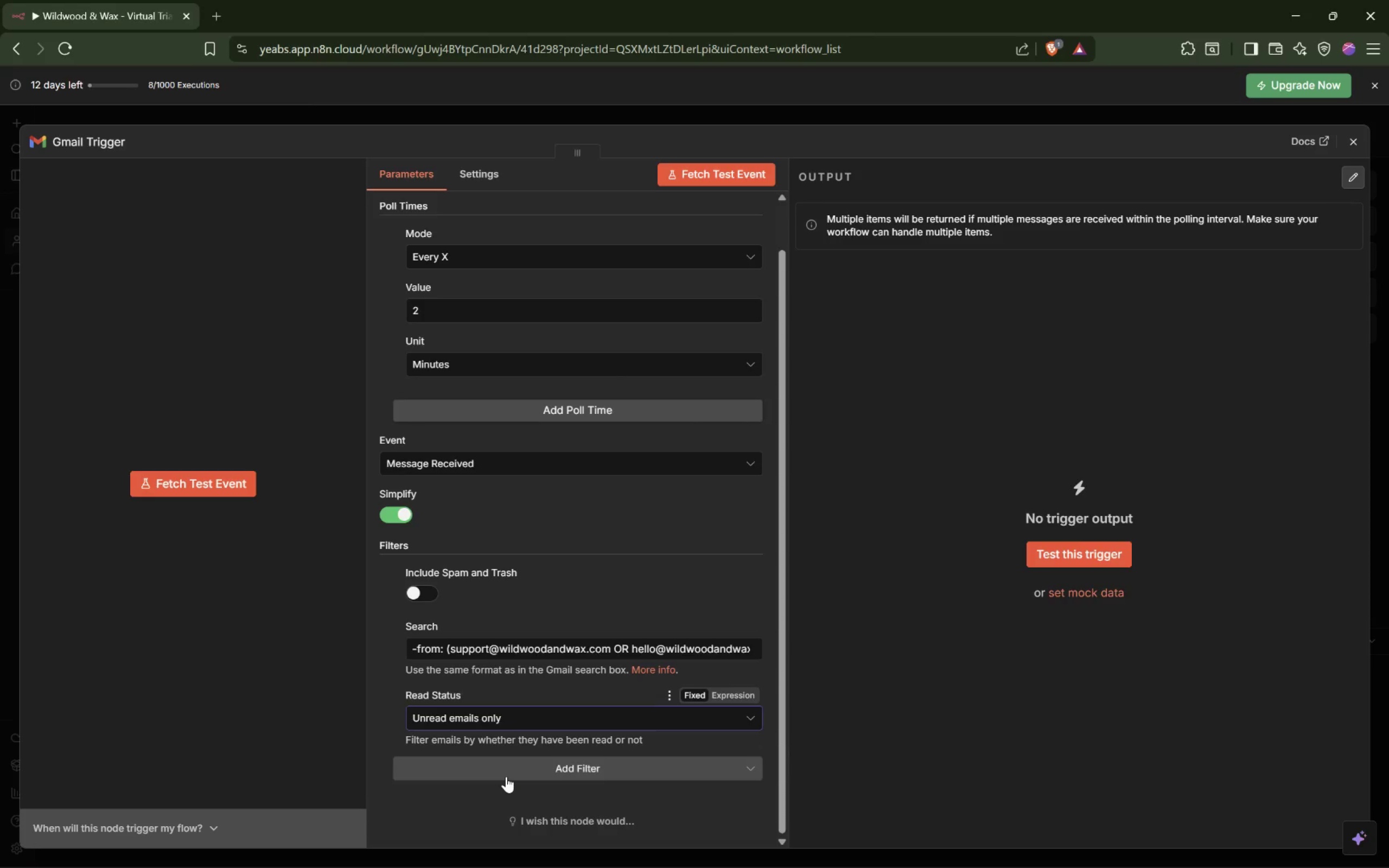 
mouse_move([487, 198])
 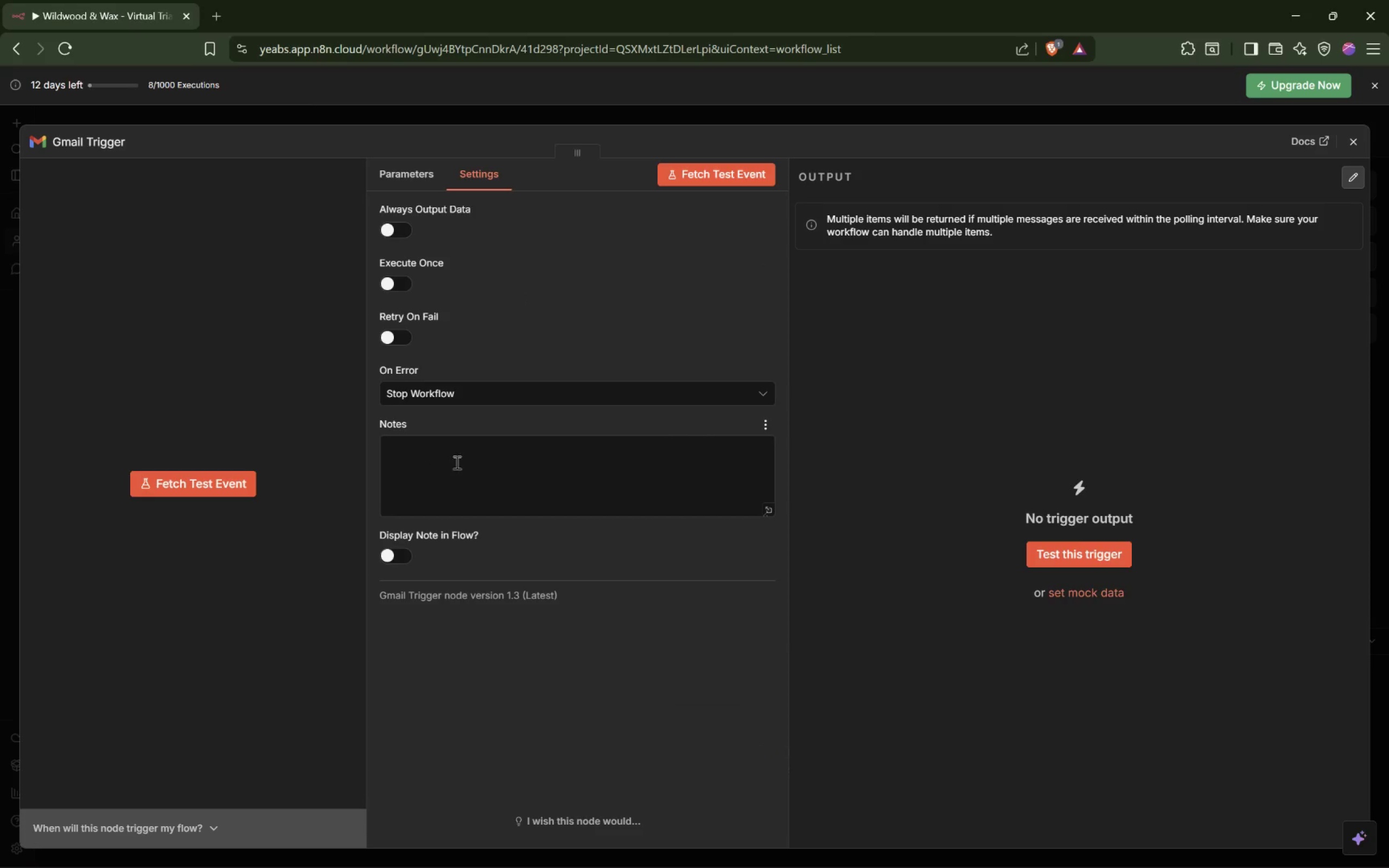 
left_click([457, 461])
 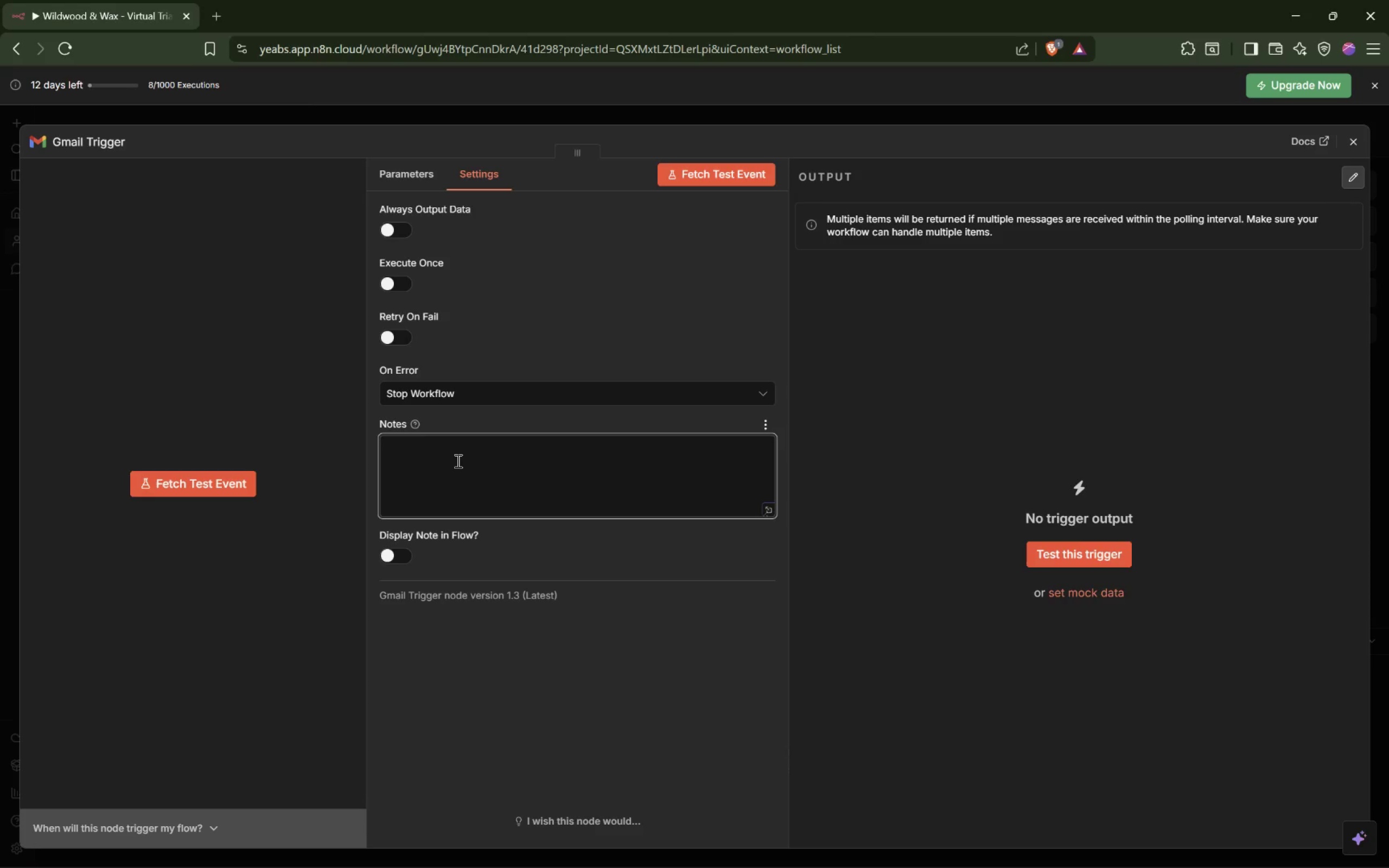 
wait(9.85)
 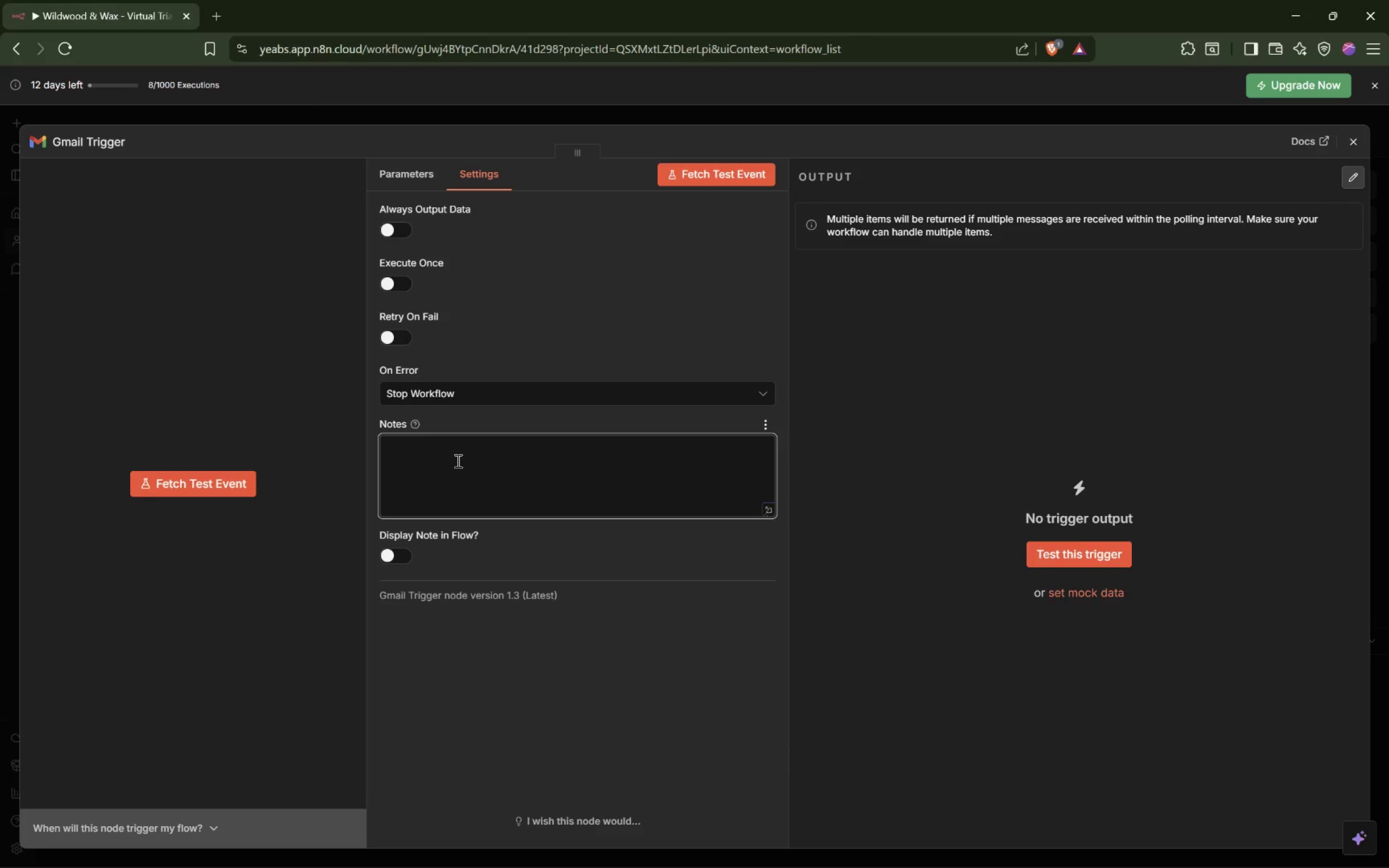 
type(This )
 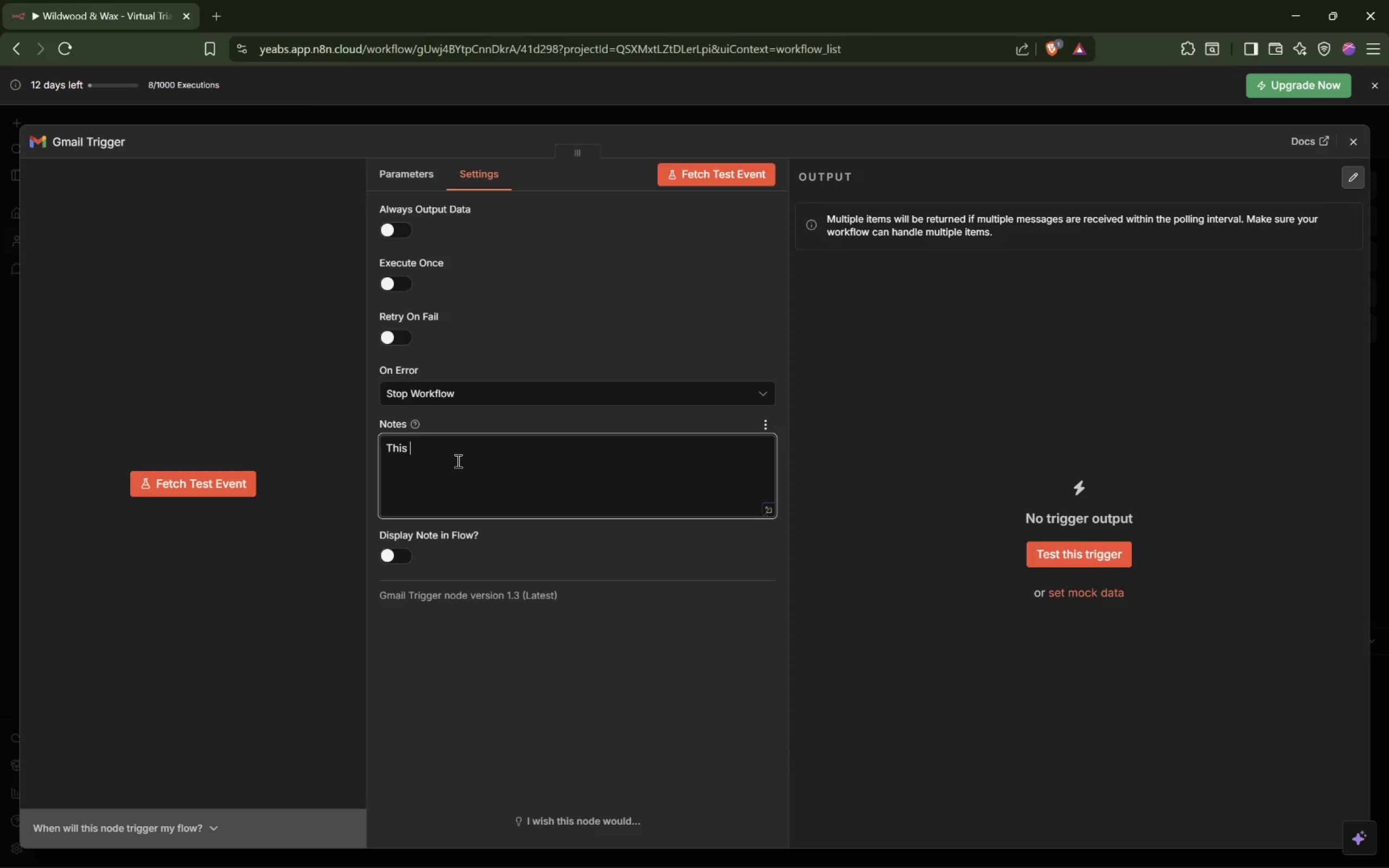 
wait(6.07)
 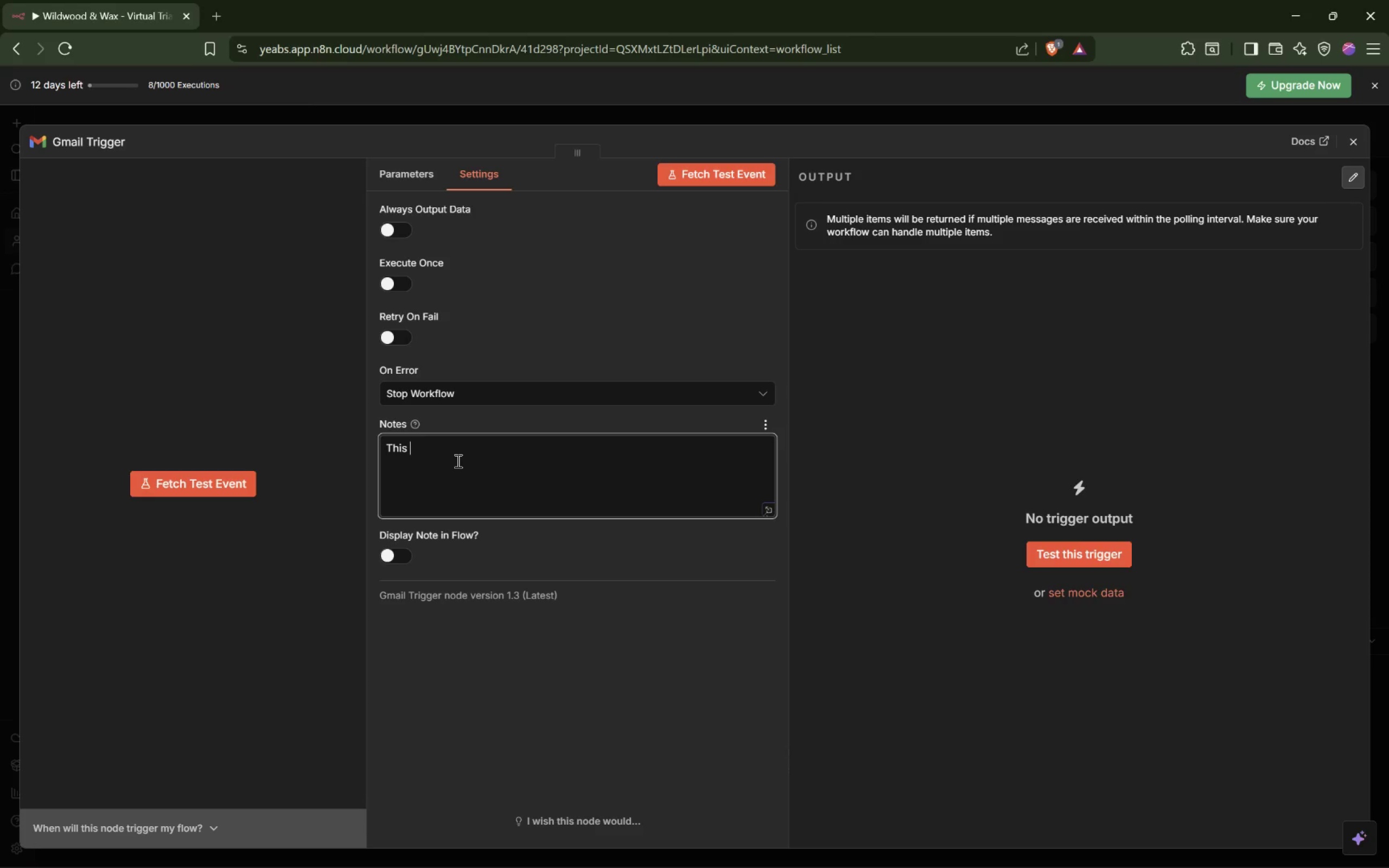 
type(search filter re)
 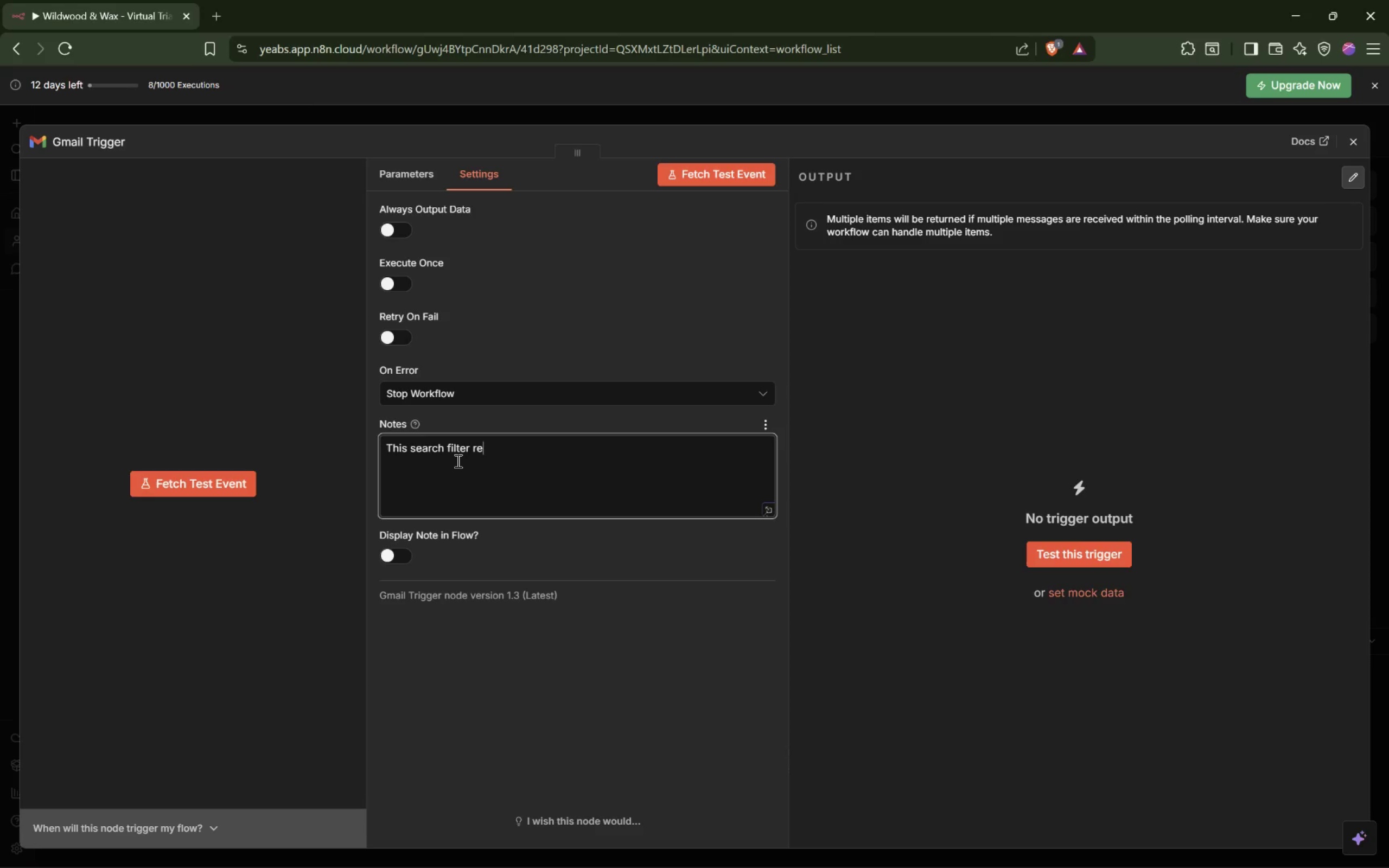 
wait(9.27)
 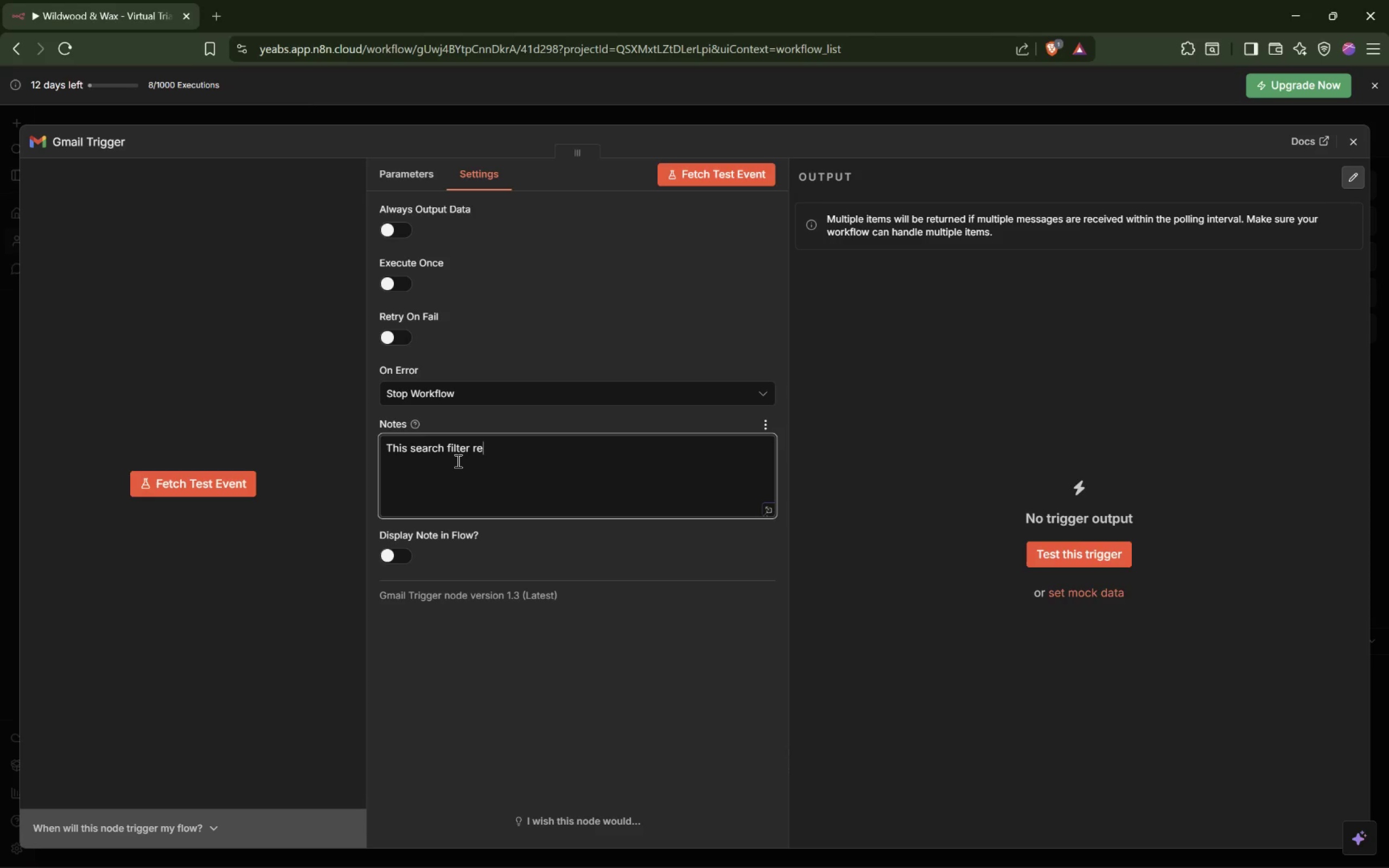 
type(duces)
 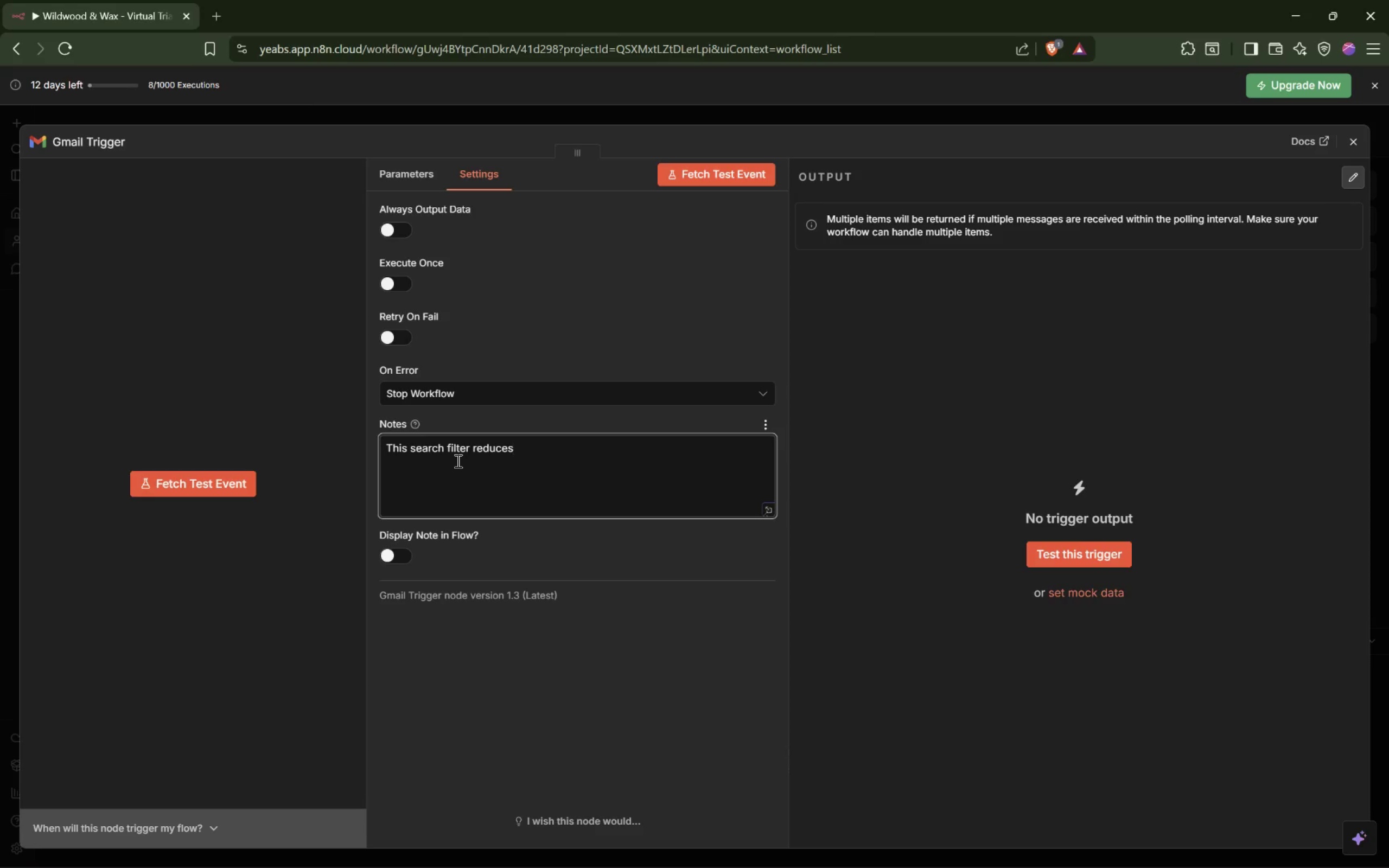 
wait(8.71)
 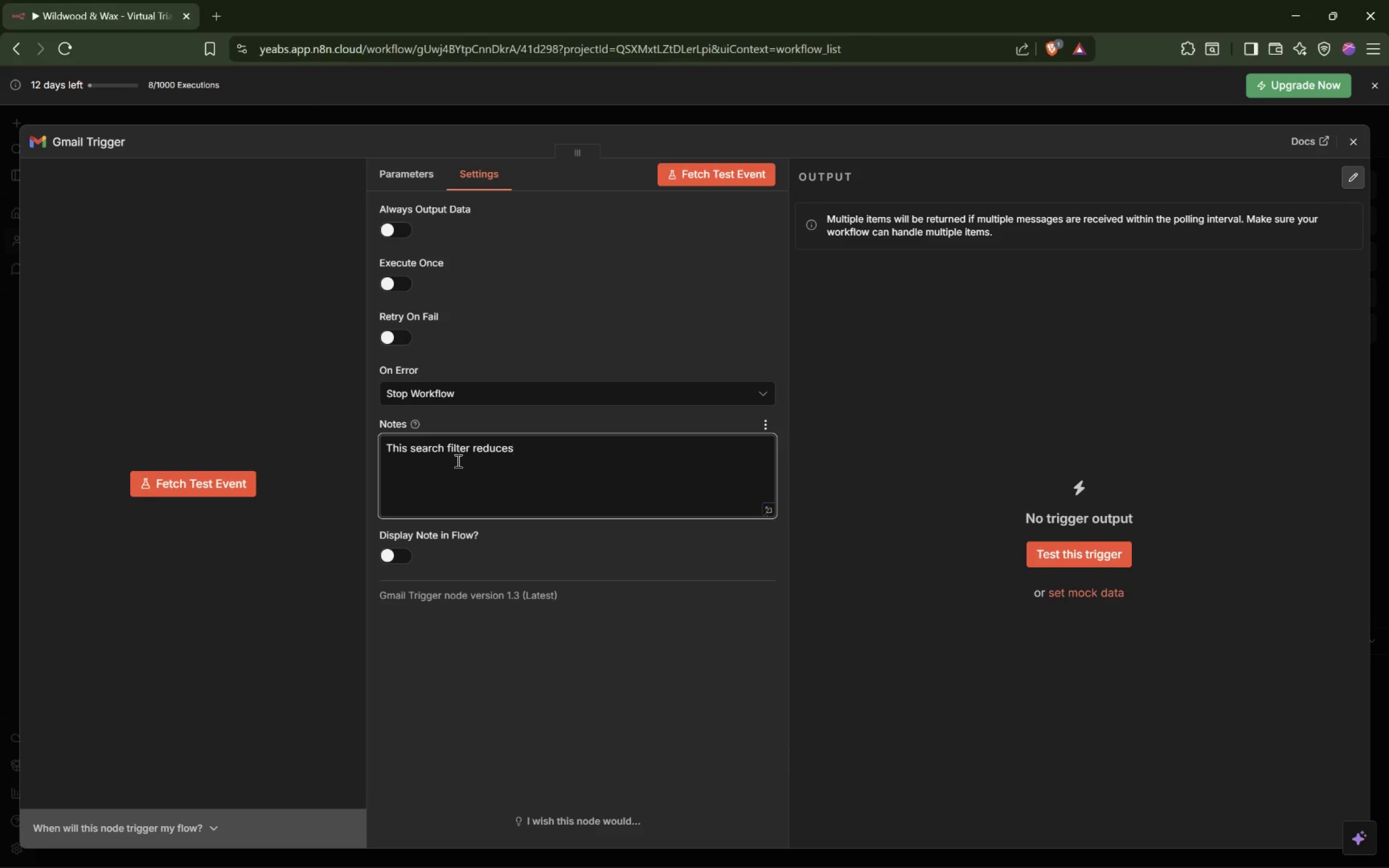 
type( self-trigger loops before the workflow even starts.)
 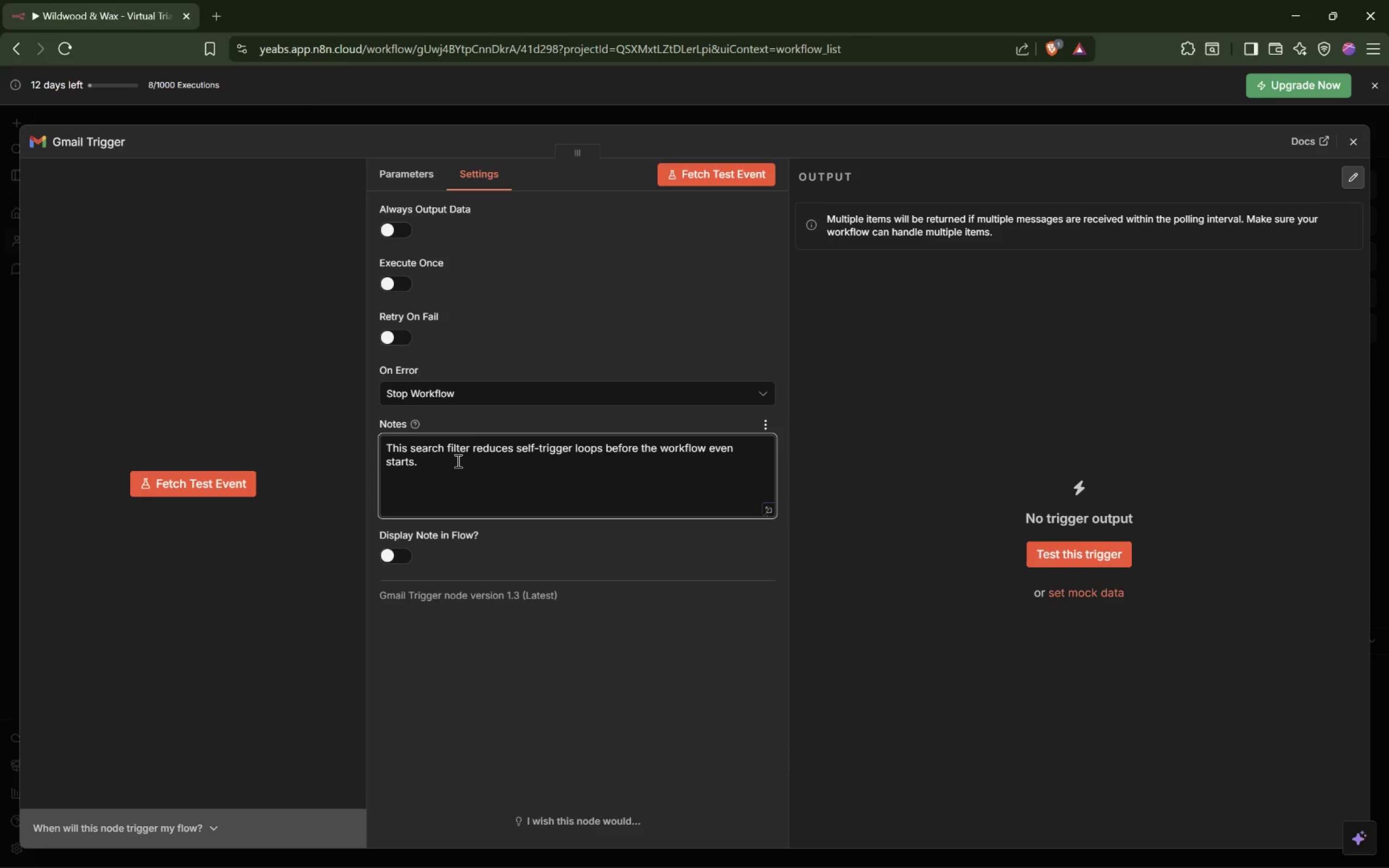 
key(Enter)
 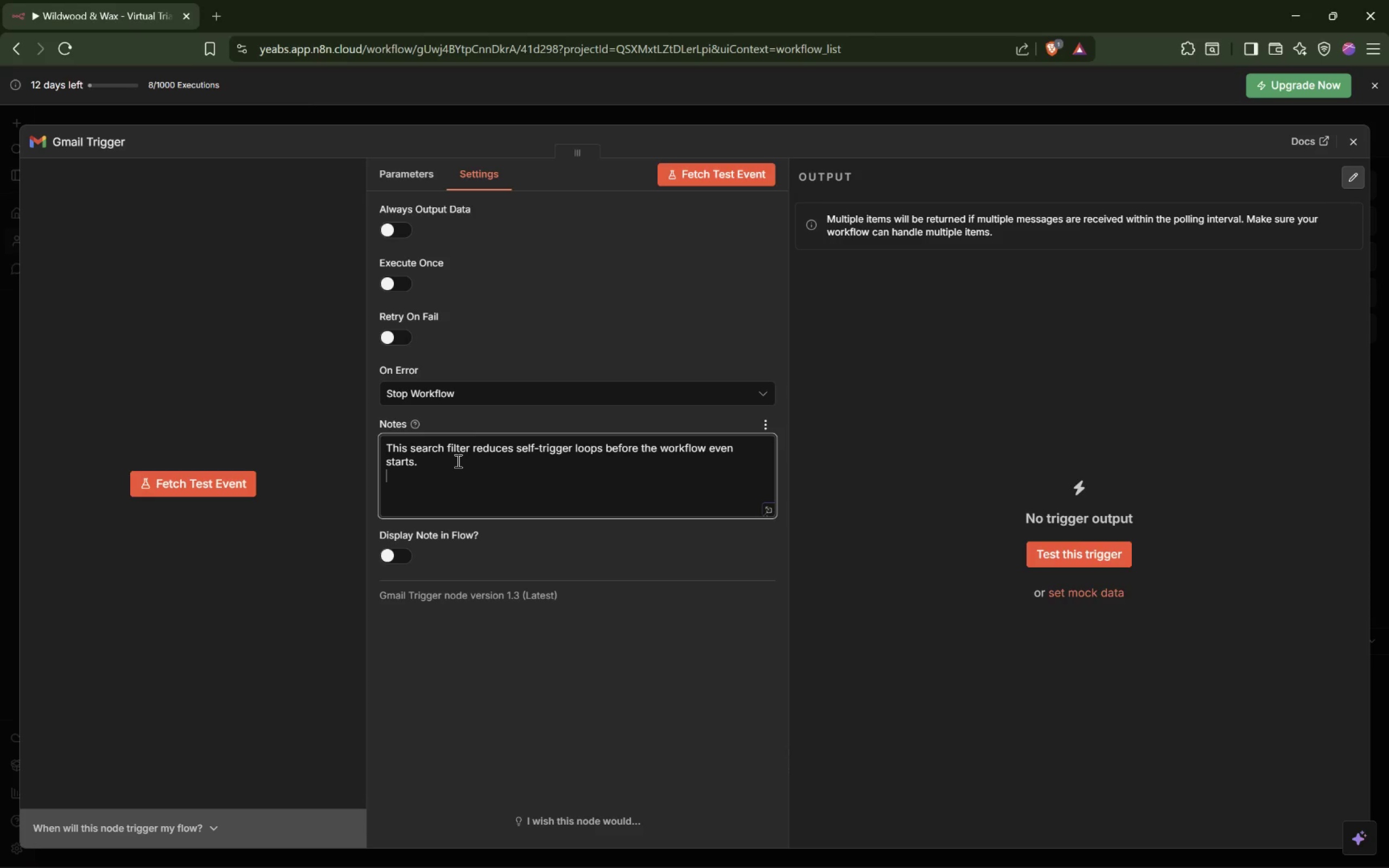 
type(We)
key(Backspace)
type(We still add a deeper loop-prevention check later)
 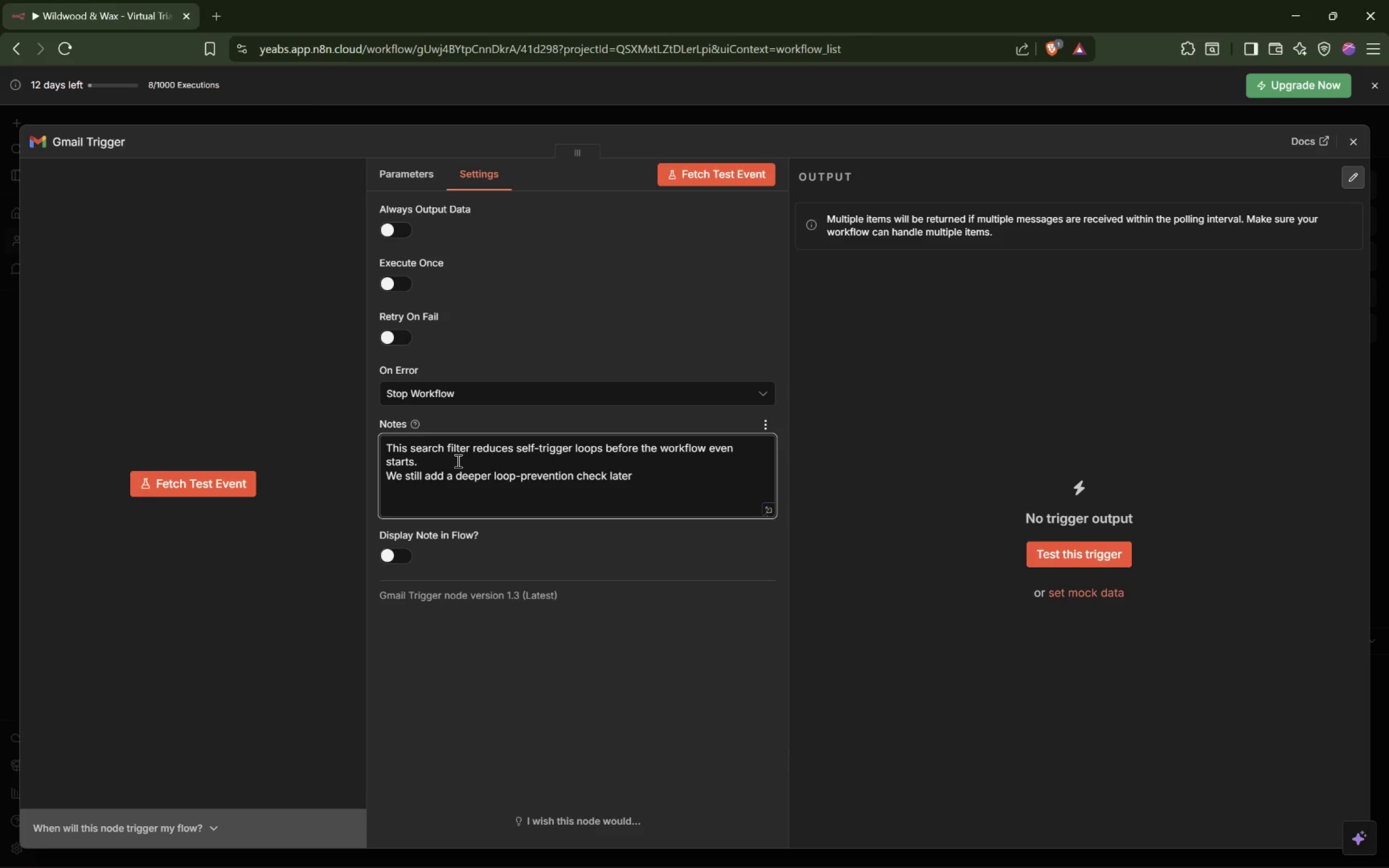 
wait(6.68)
 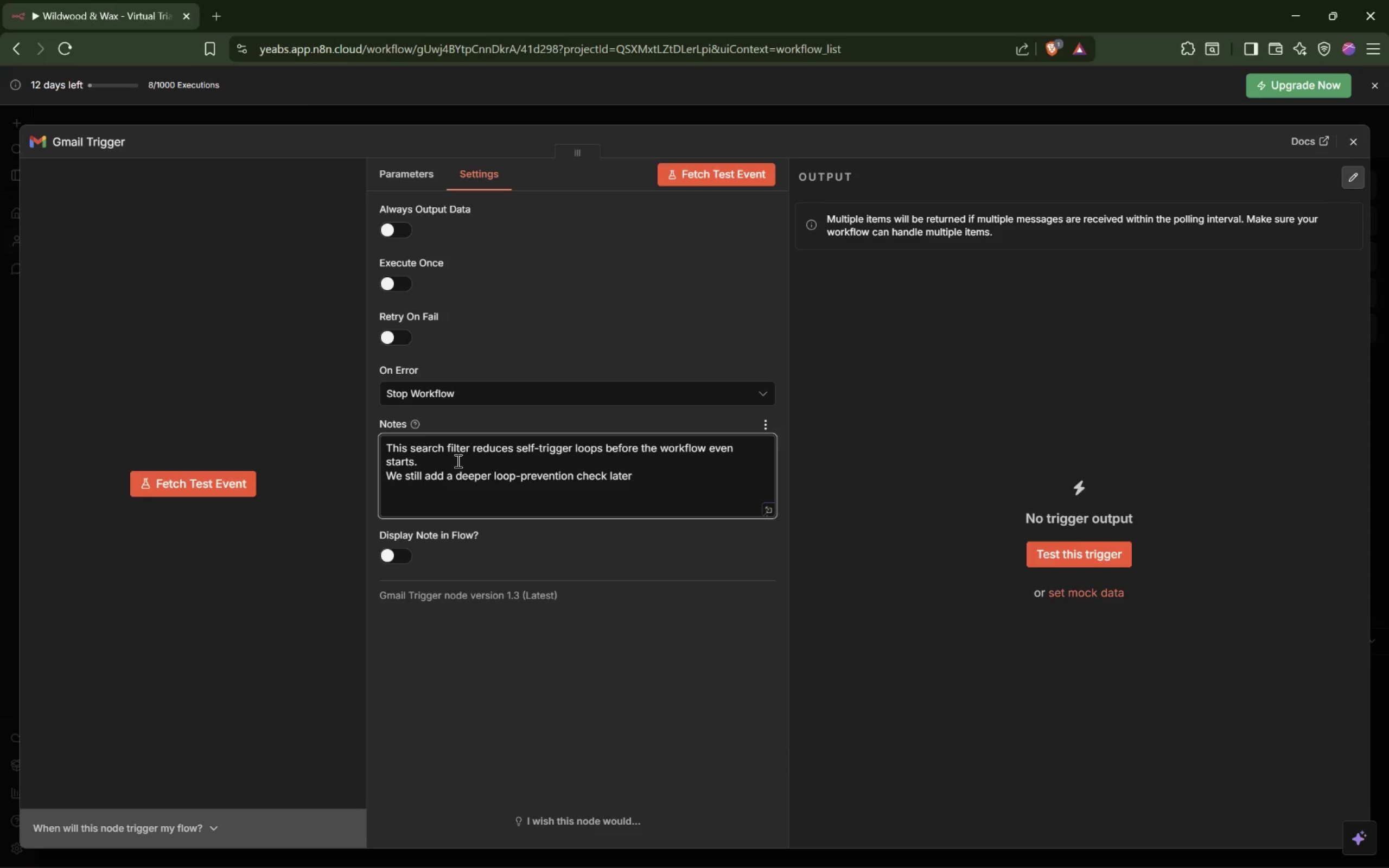 
type( in Code, because the trigger filter alone is not enugh for productin.)
 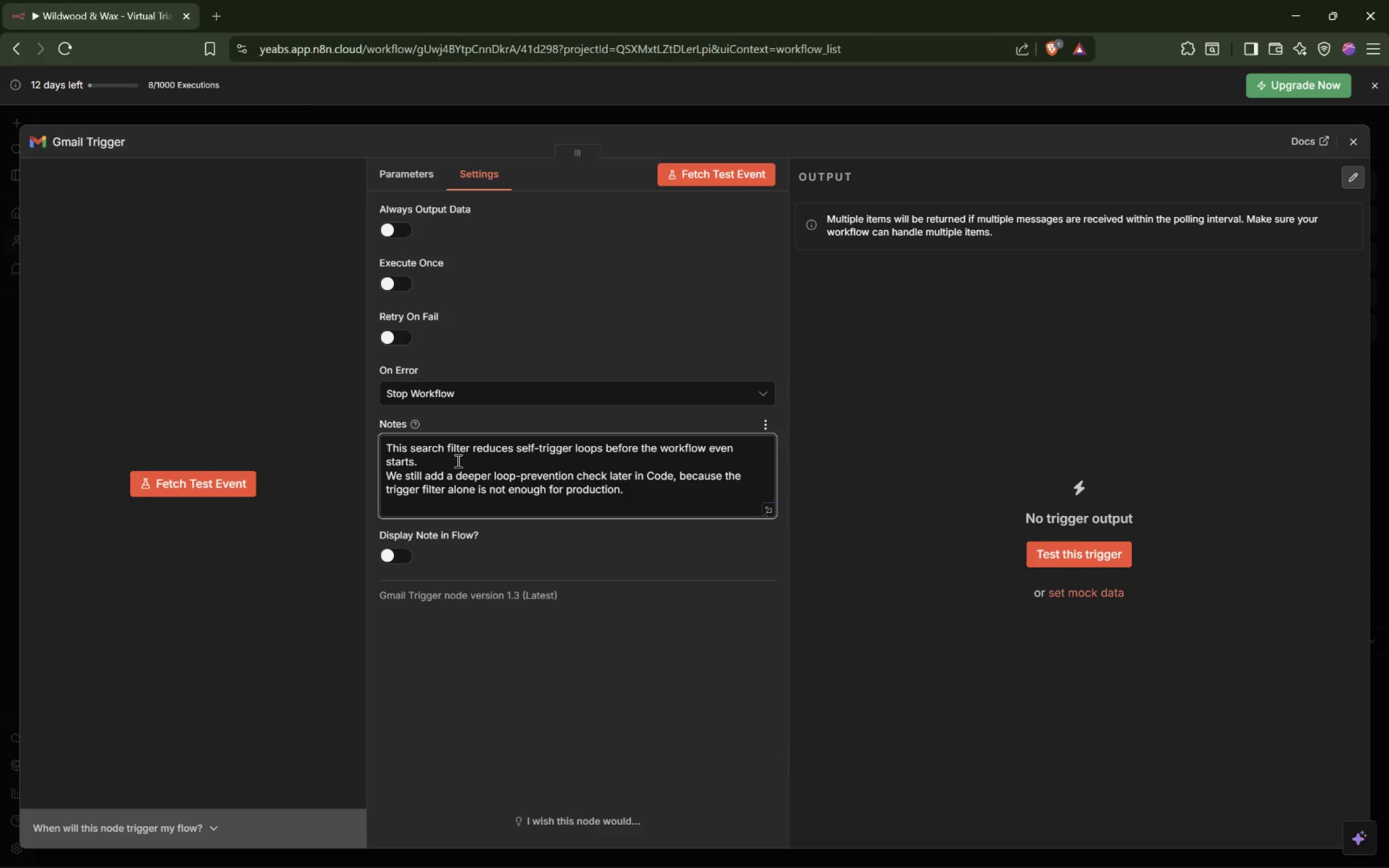 
wait(7.46)
 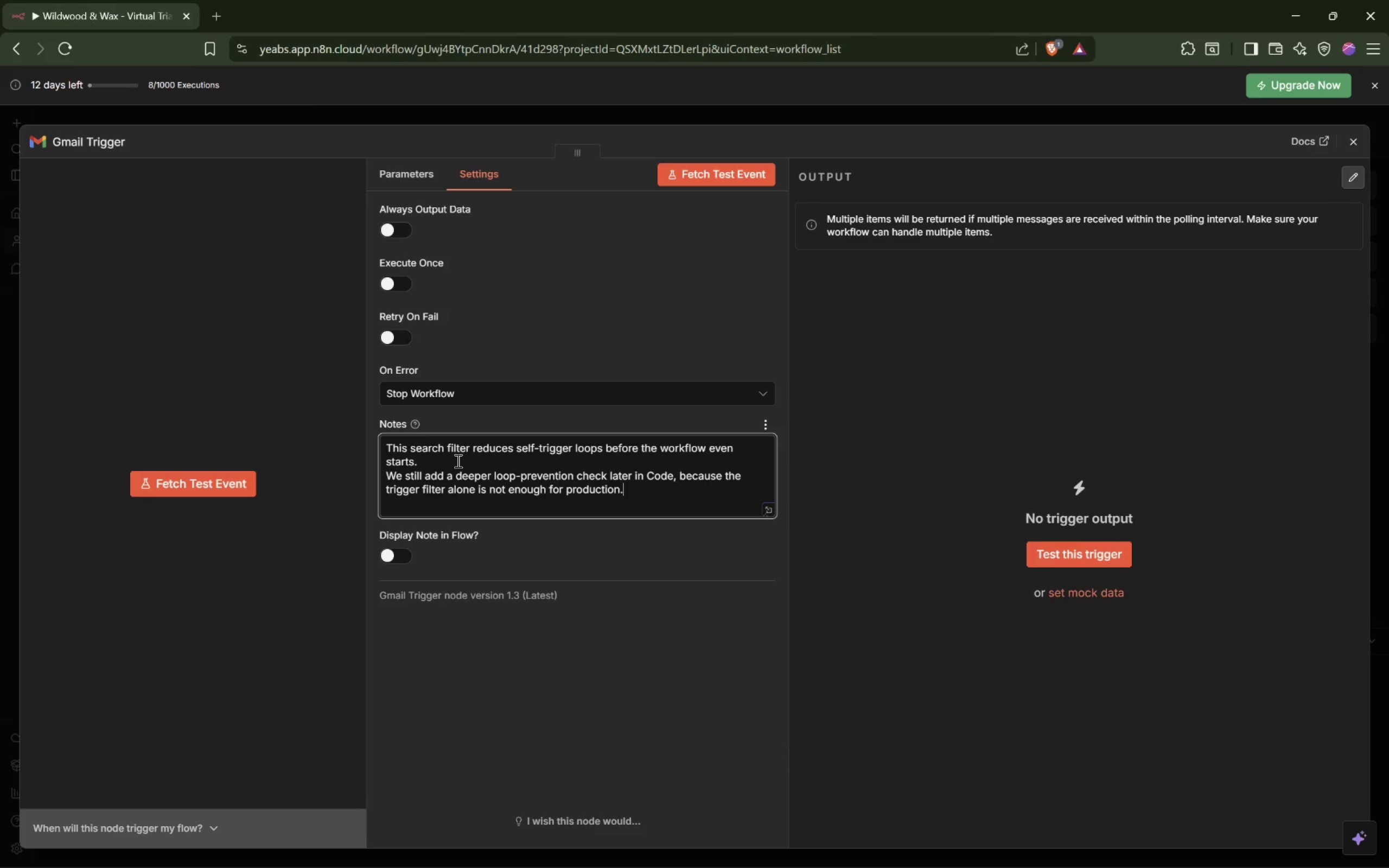 
key(Alt+Tab)